 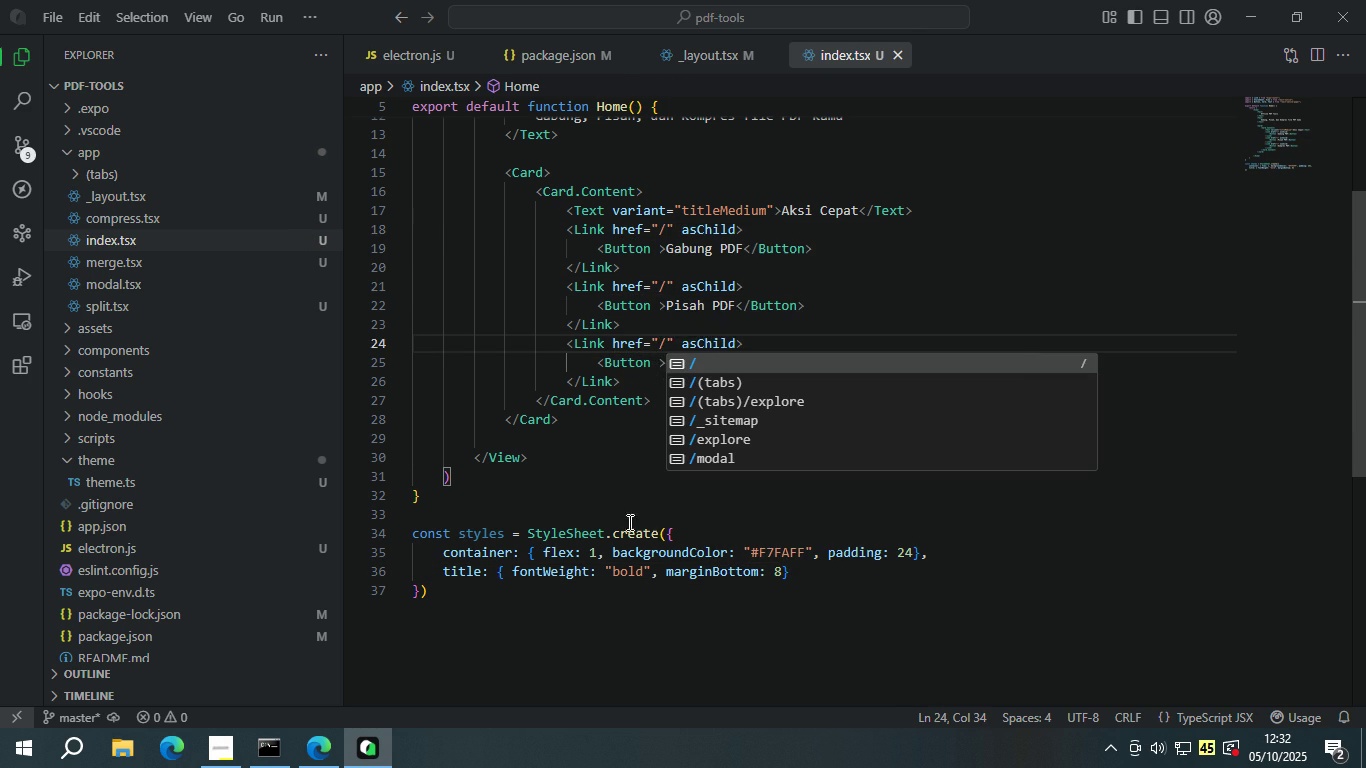 
left_click([635, 487])
 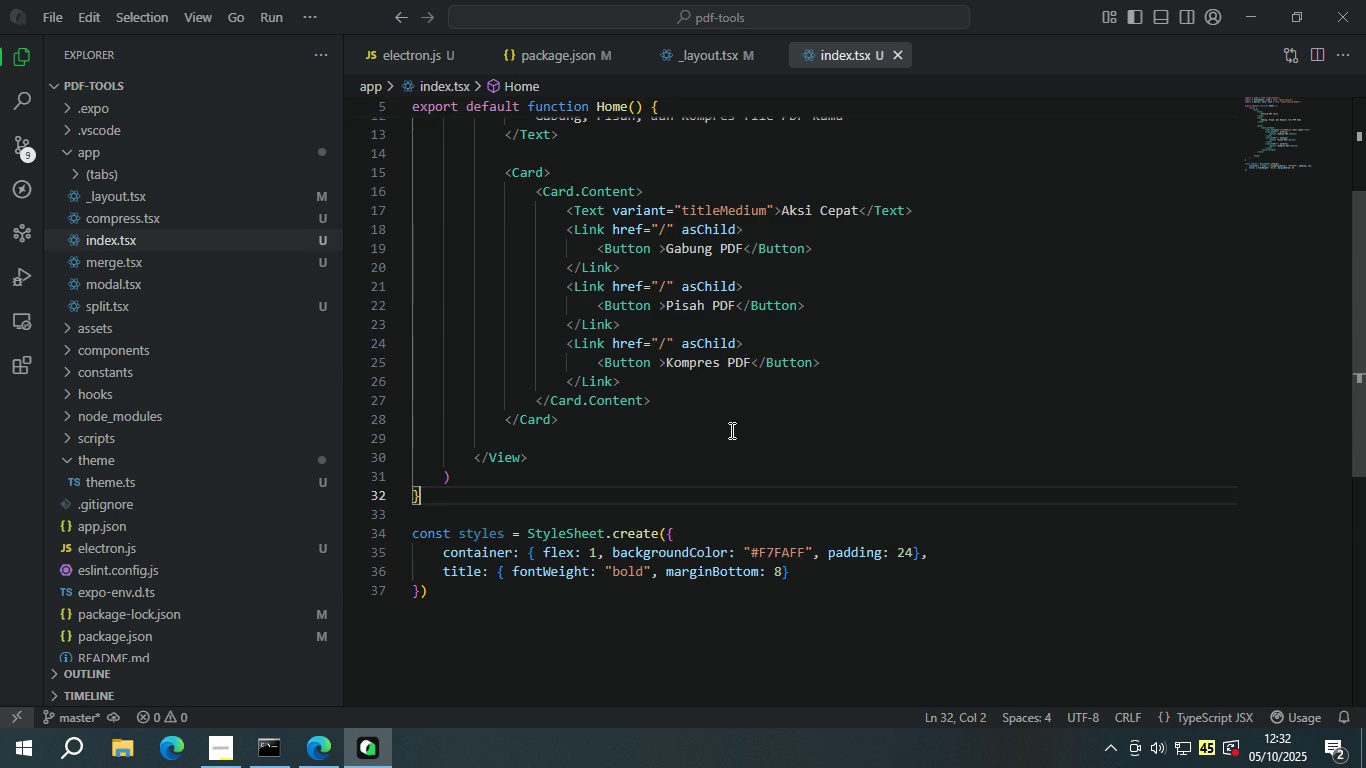 
scroll: coordinate [736, 457], scroll_direction: up, amount: 2.0
 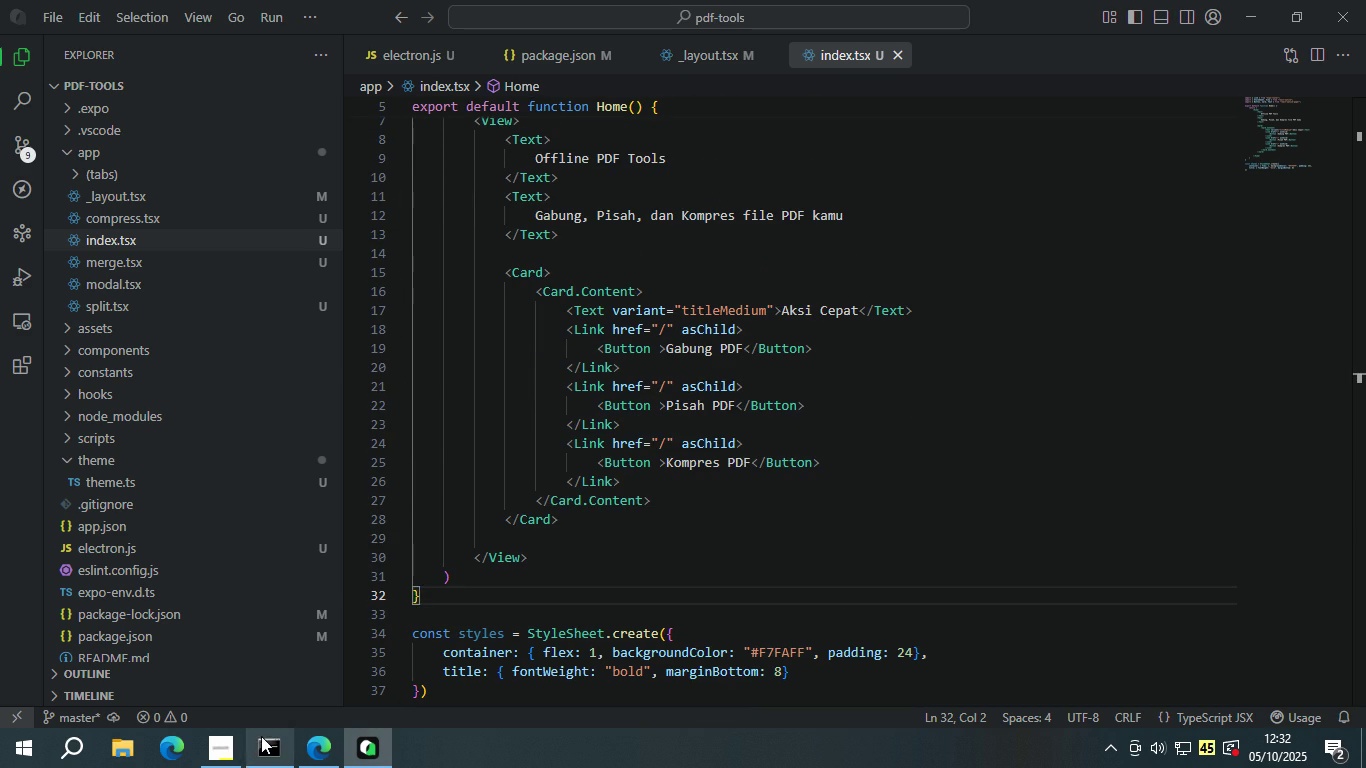 
double_click([453, 531])
 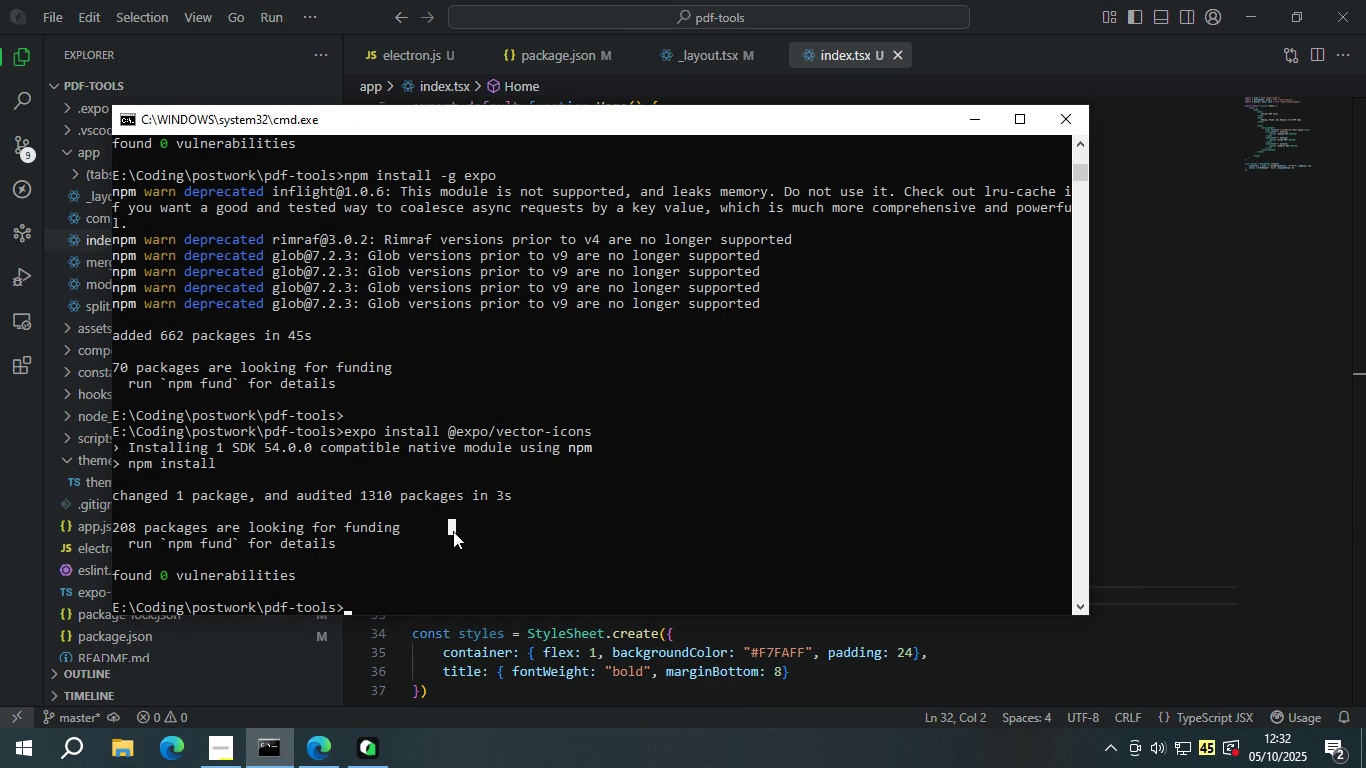 
key(ArrowUp)
 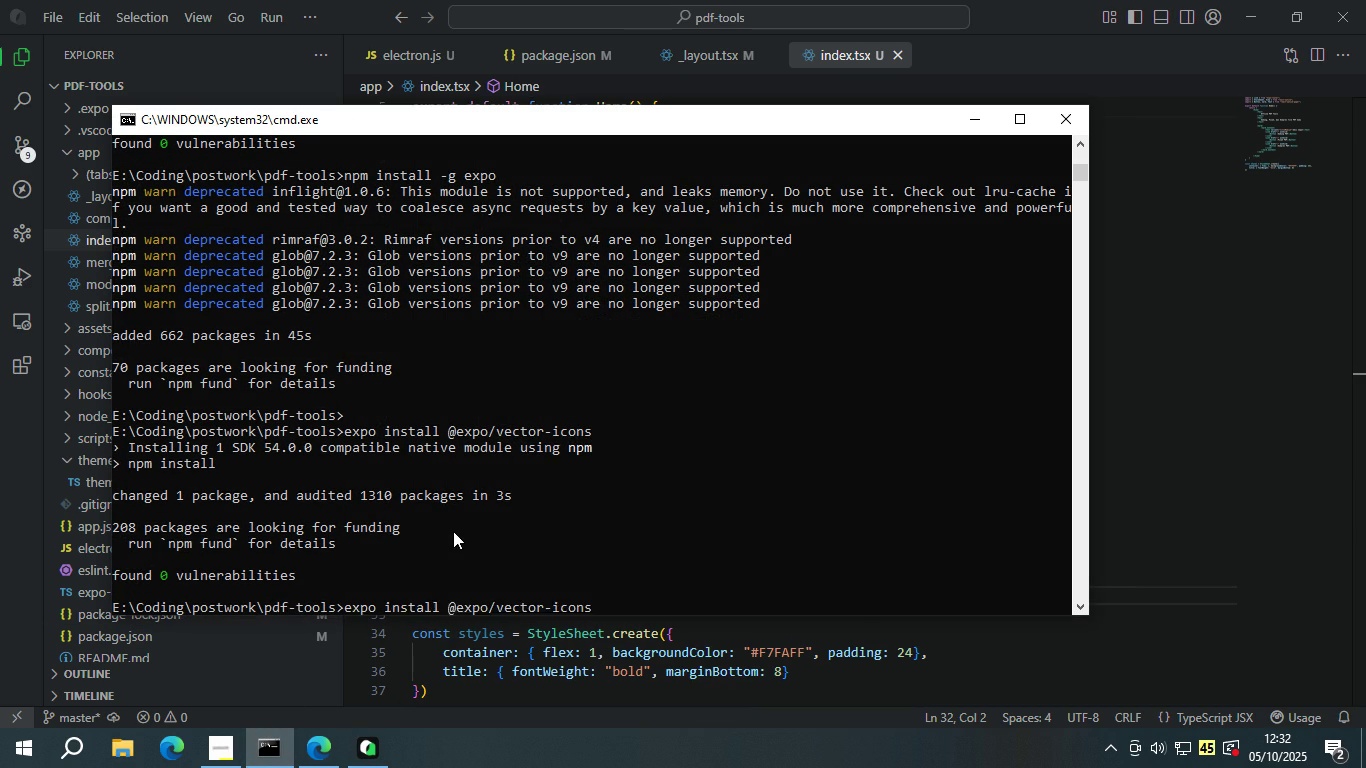 
key(ArrowUp)
 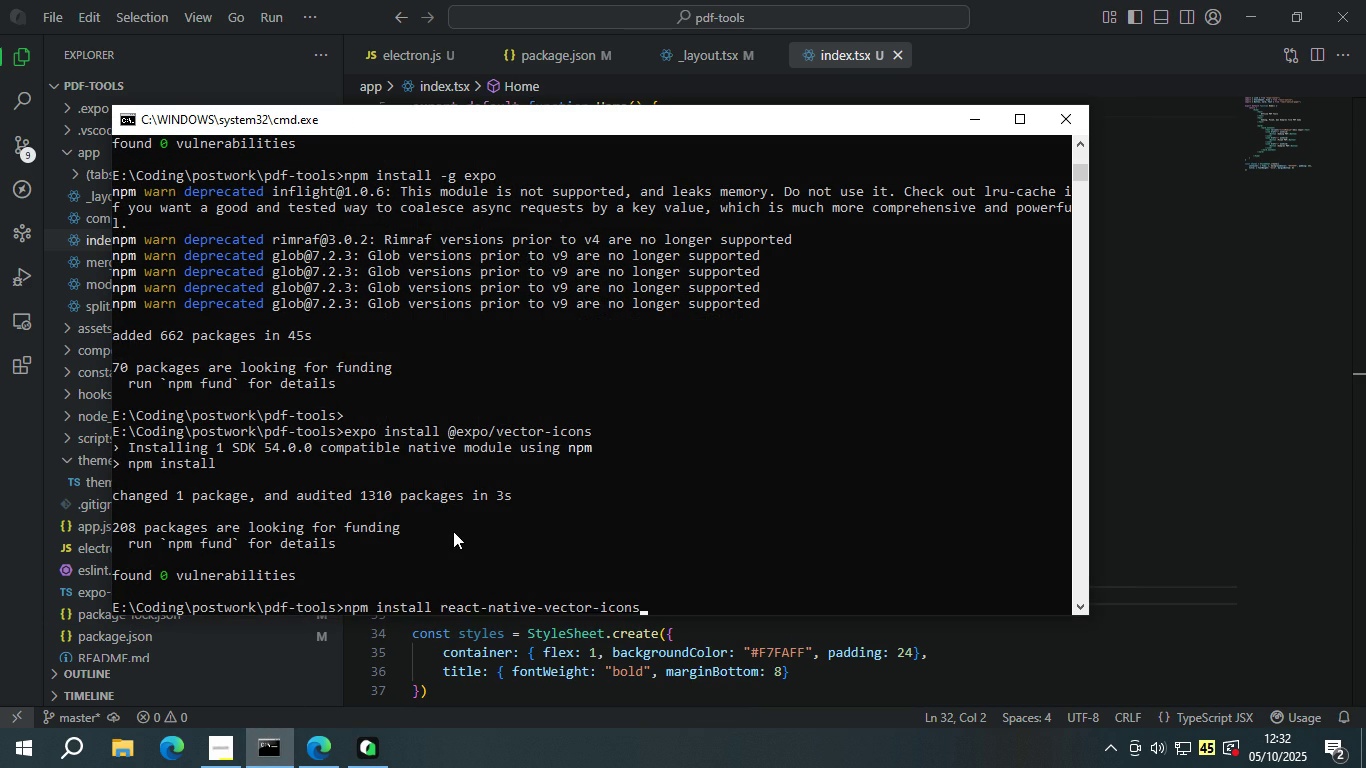 
key(ArrowUp)
 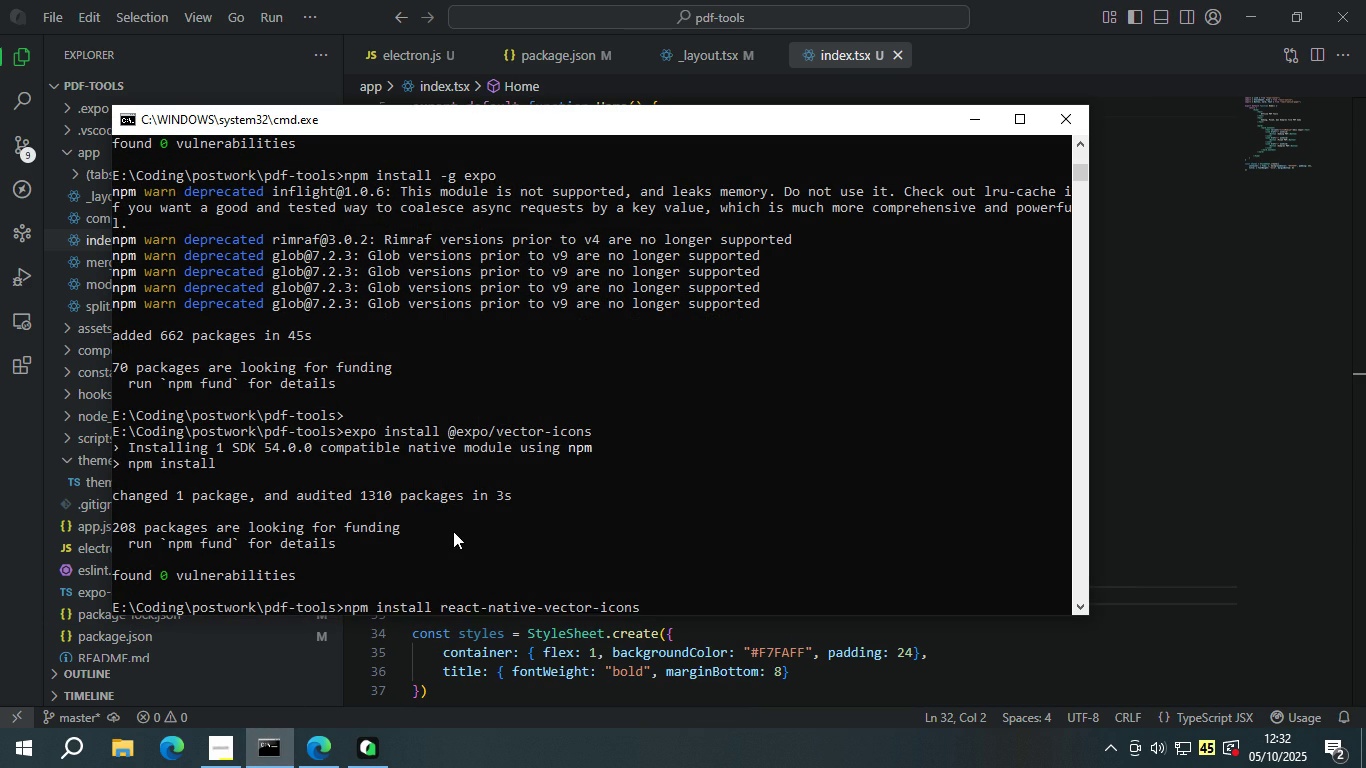 
key(ArrowUp)
 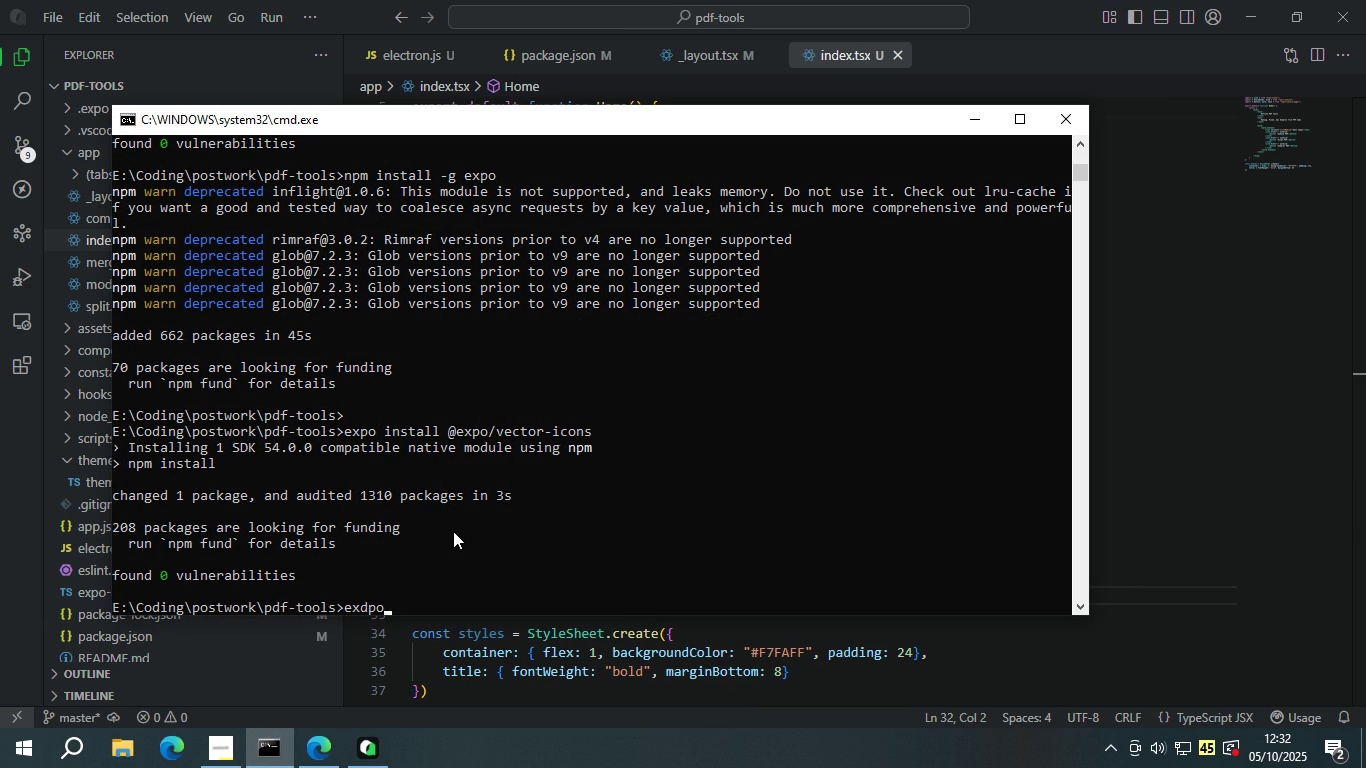 
key(ArrowUp)
 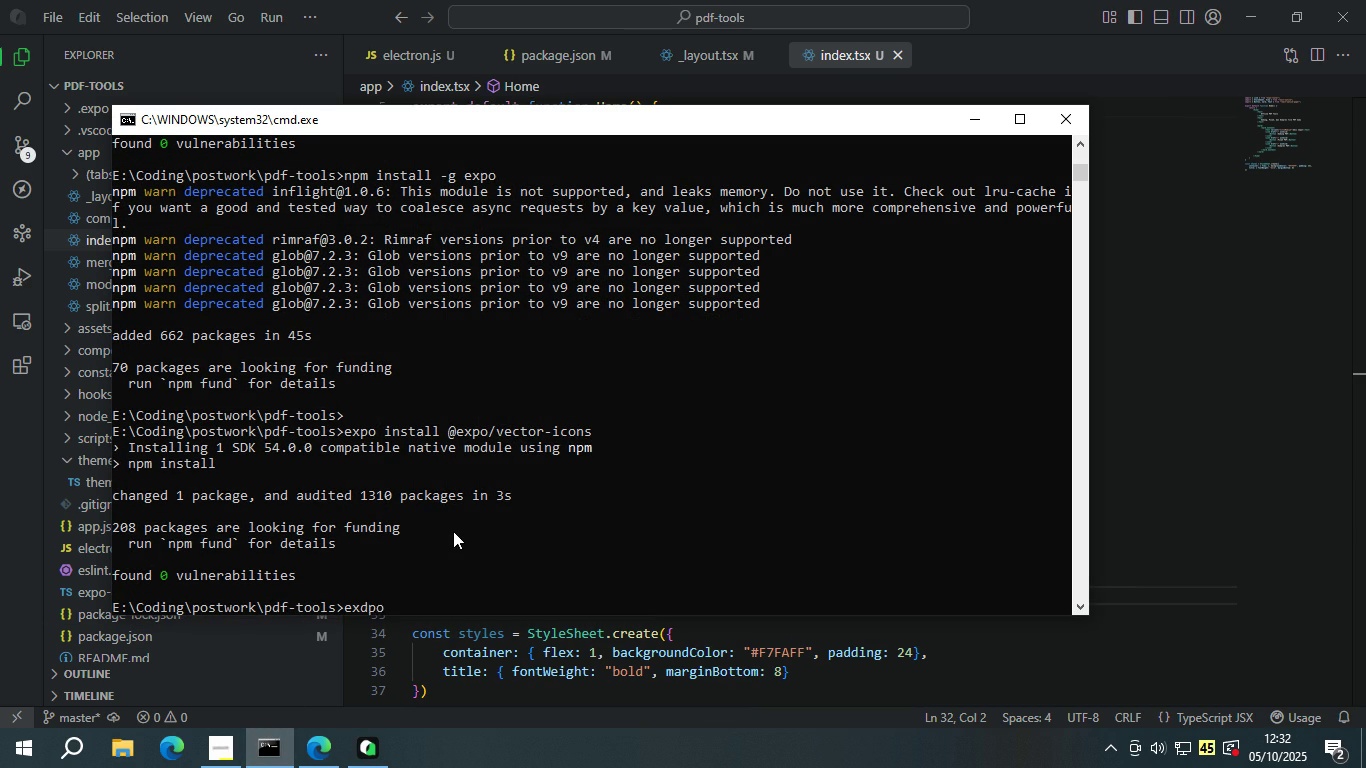 
key(ArrowDown)
 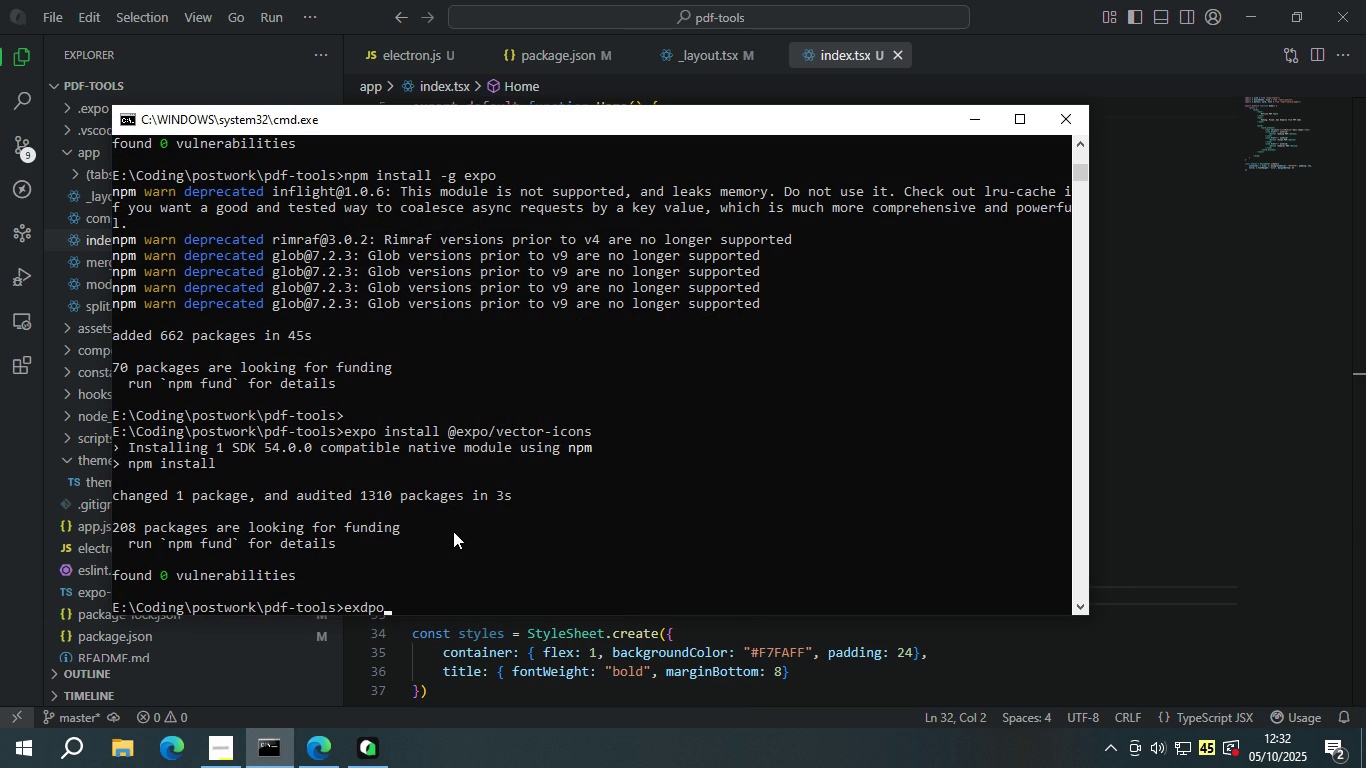 
key(ArrowUp)
 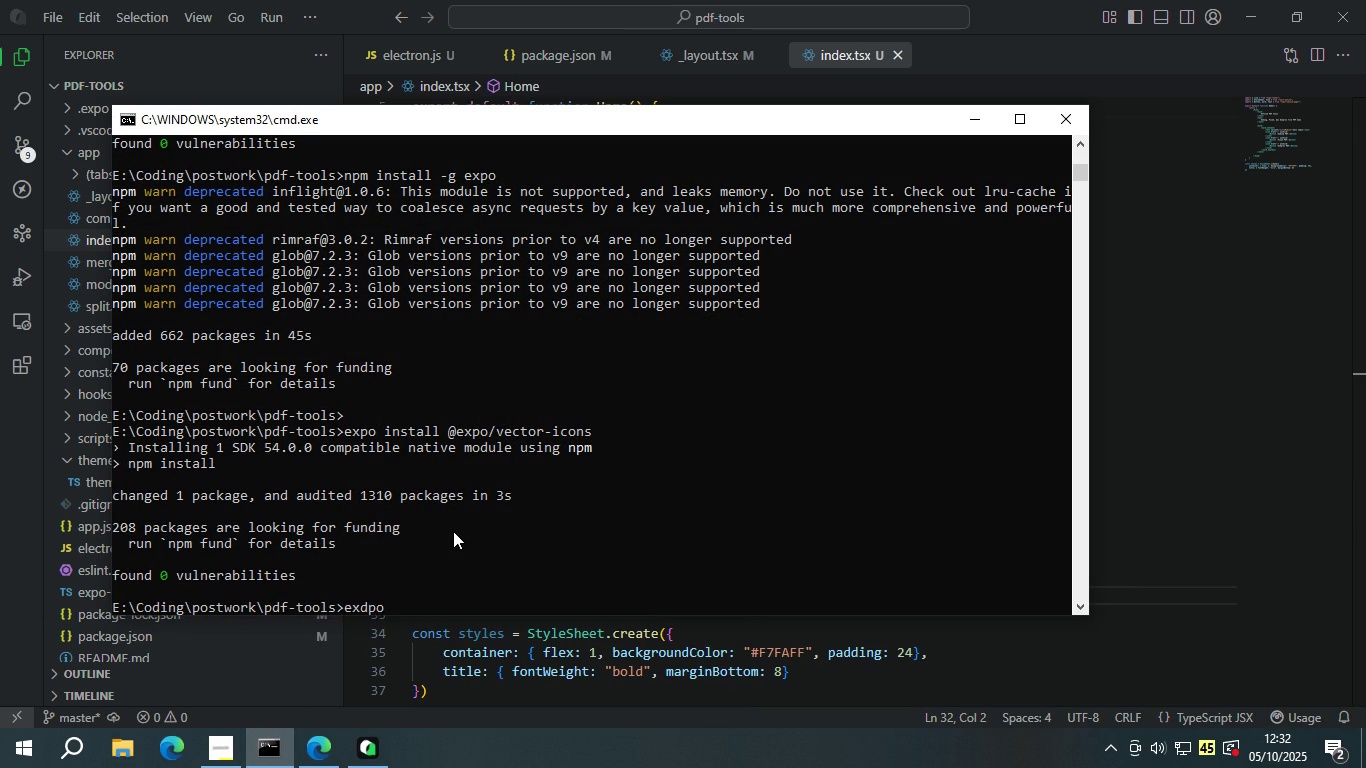 
key(ArrowUp)
 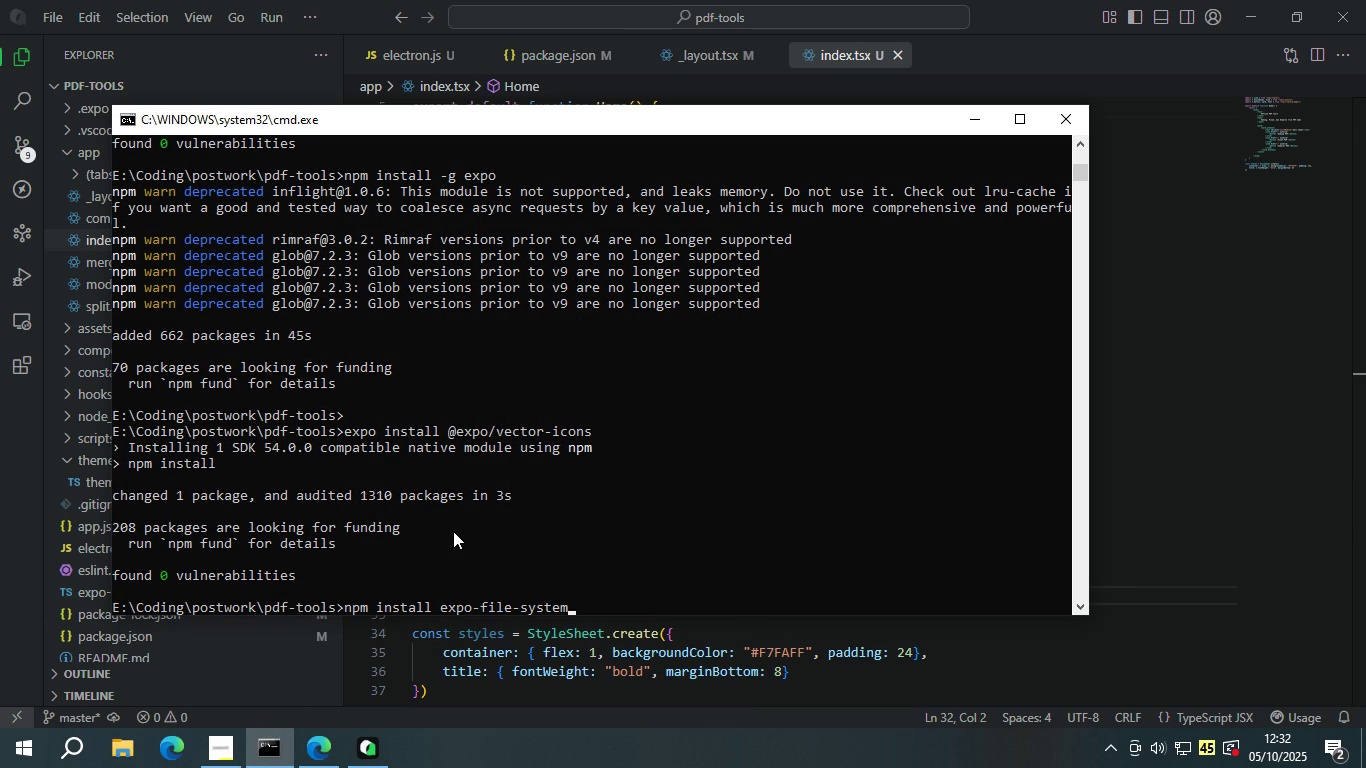 
key(ArrowUp)
 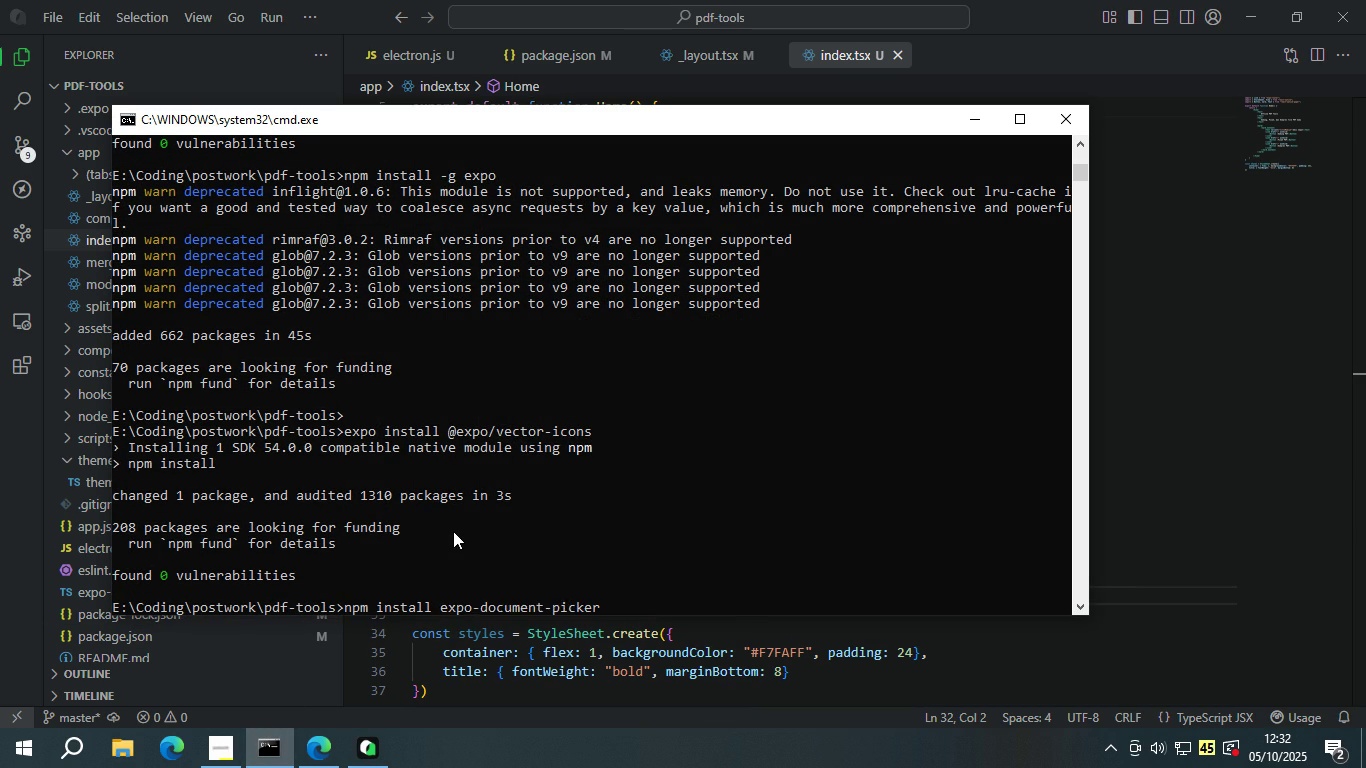 
key(ArrowUp)
 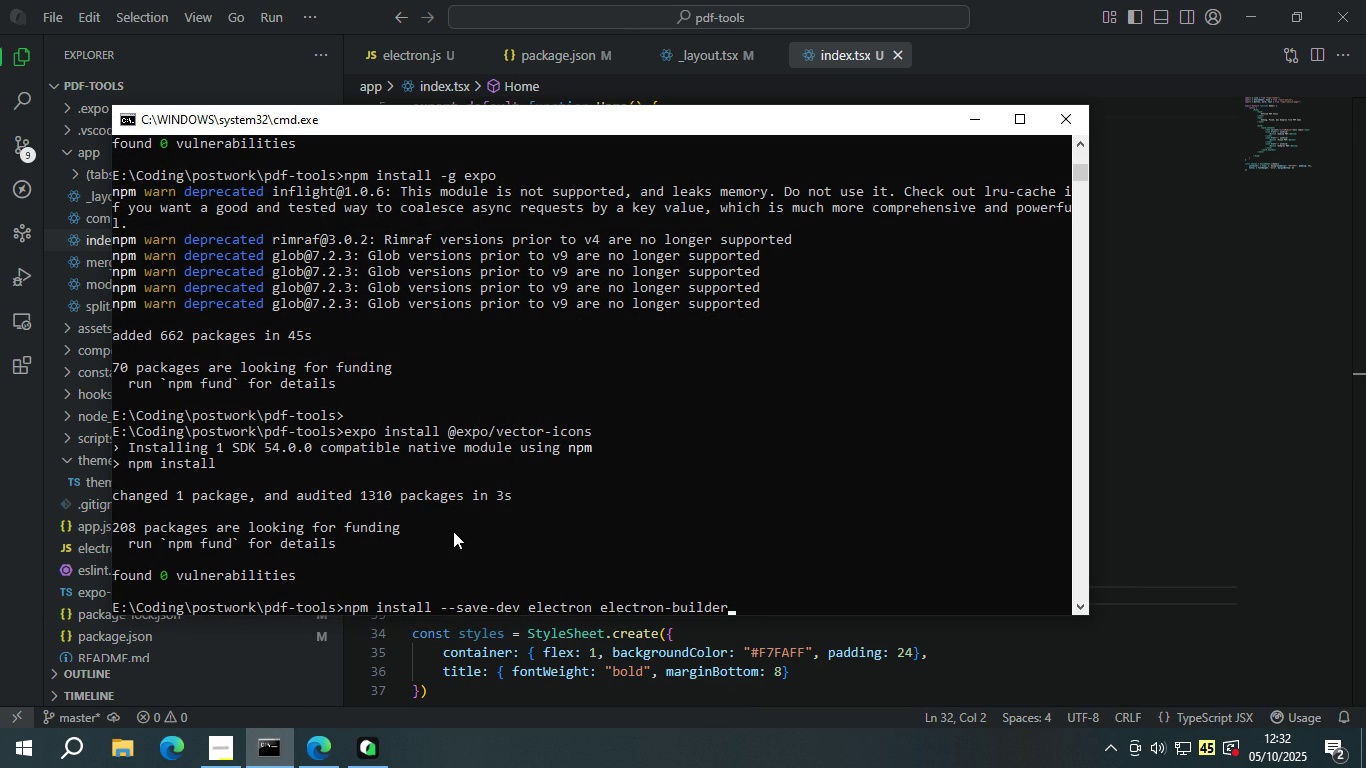 
key(ArrowUp)
 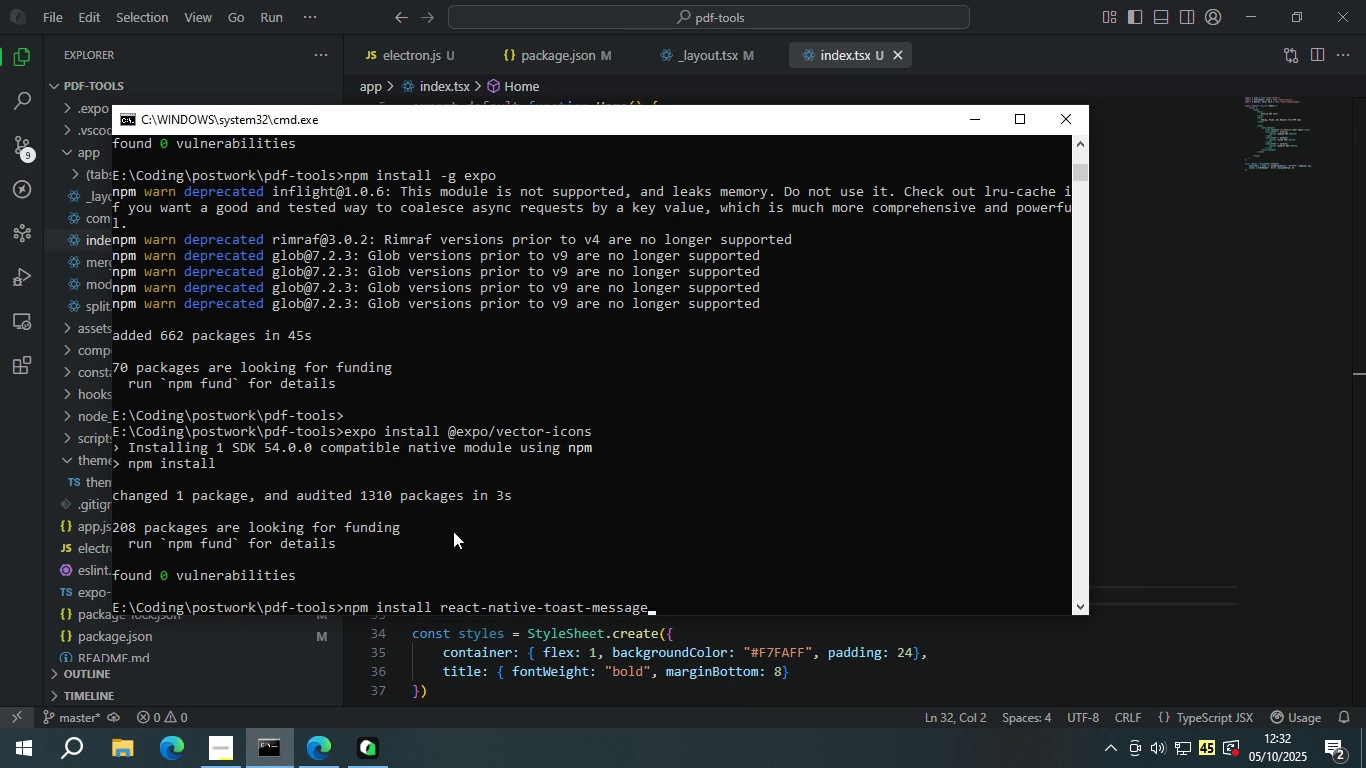 
key(ArrowUp)
 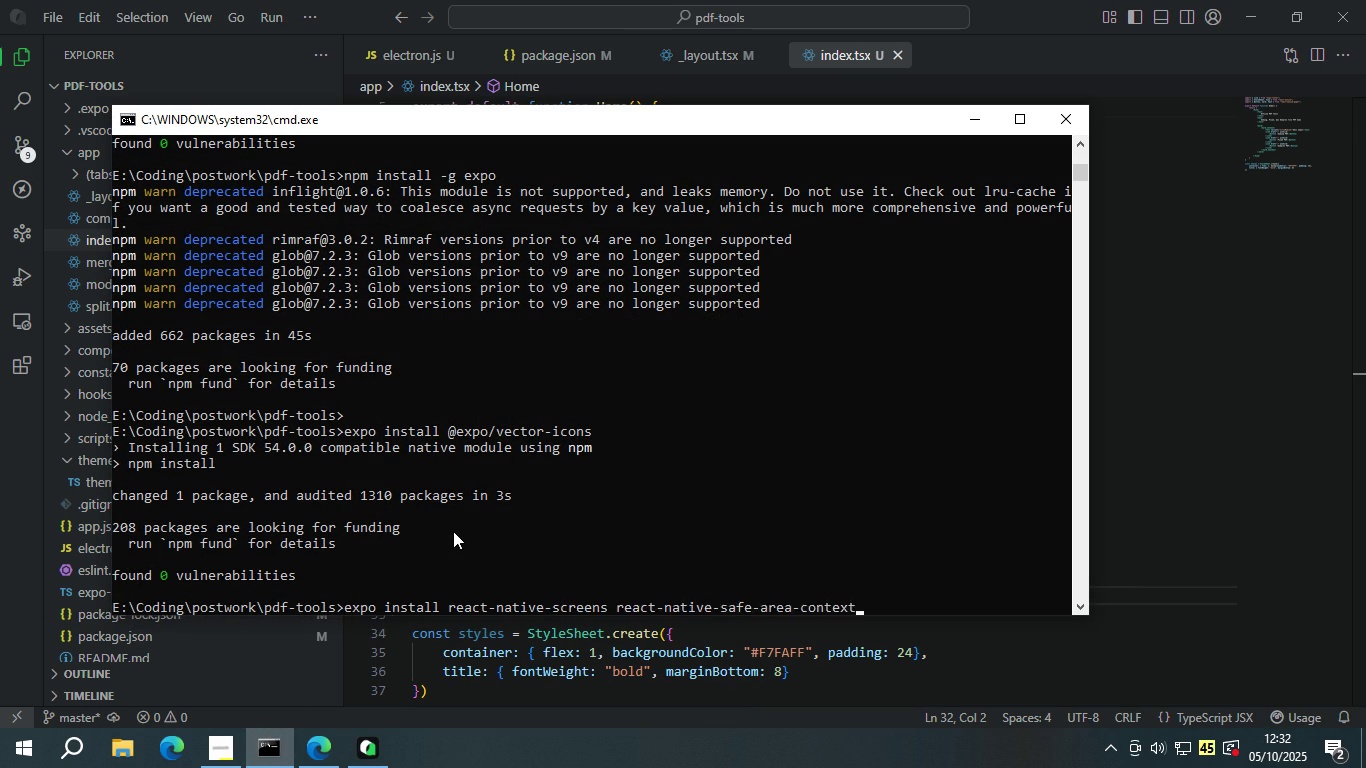 
key(ArrowUp)
 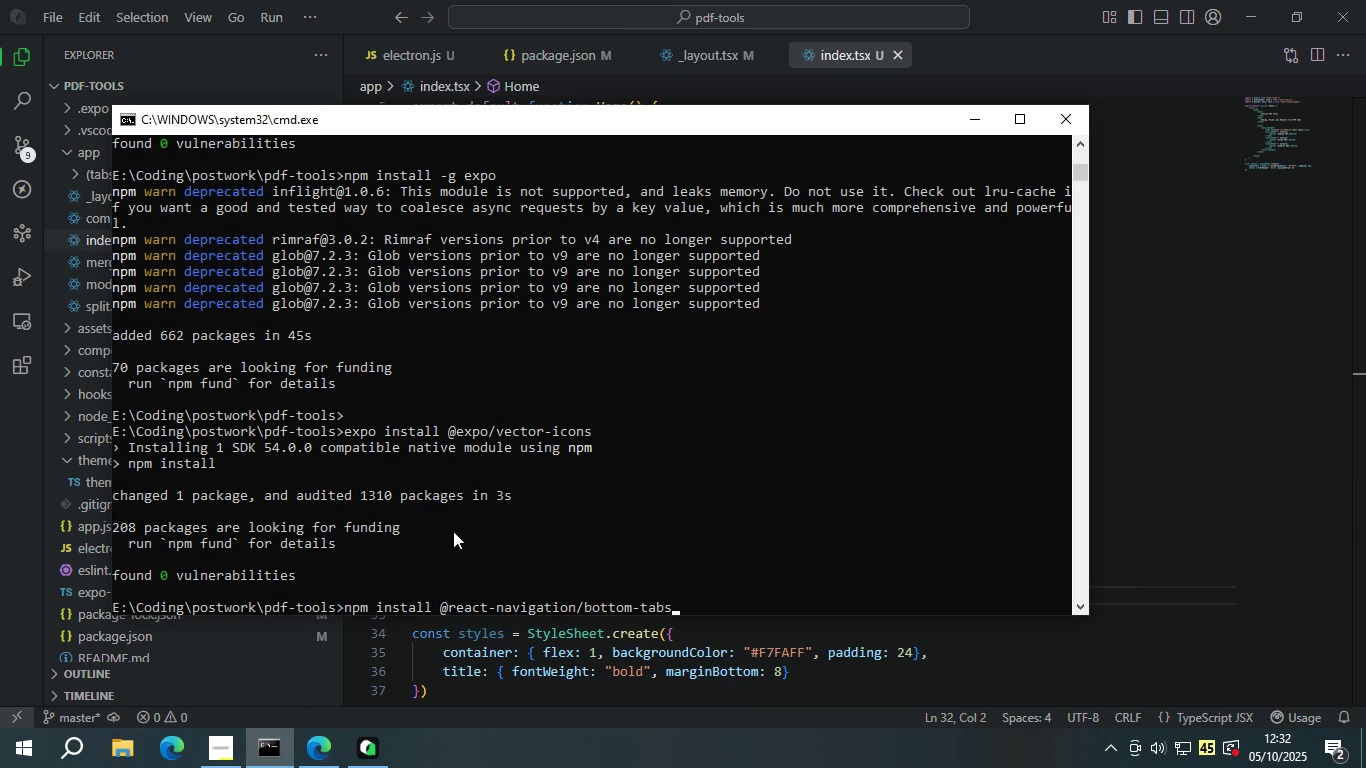 
key(ArrowUp)
 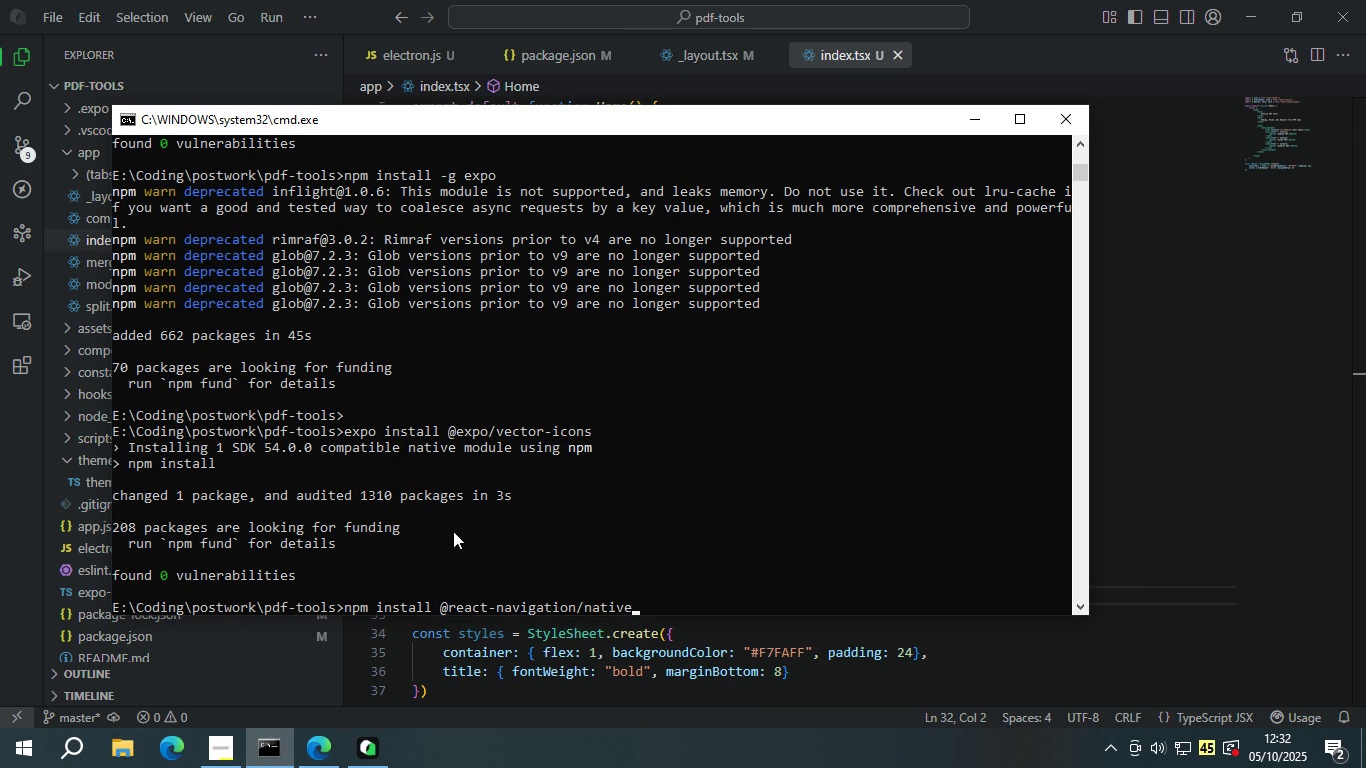 
key(ArrowUp)
 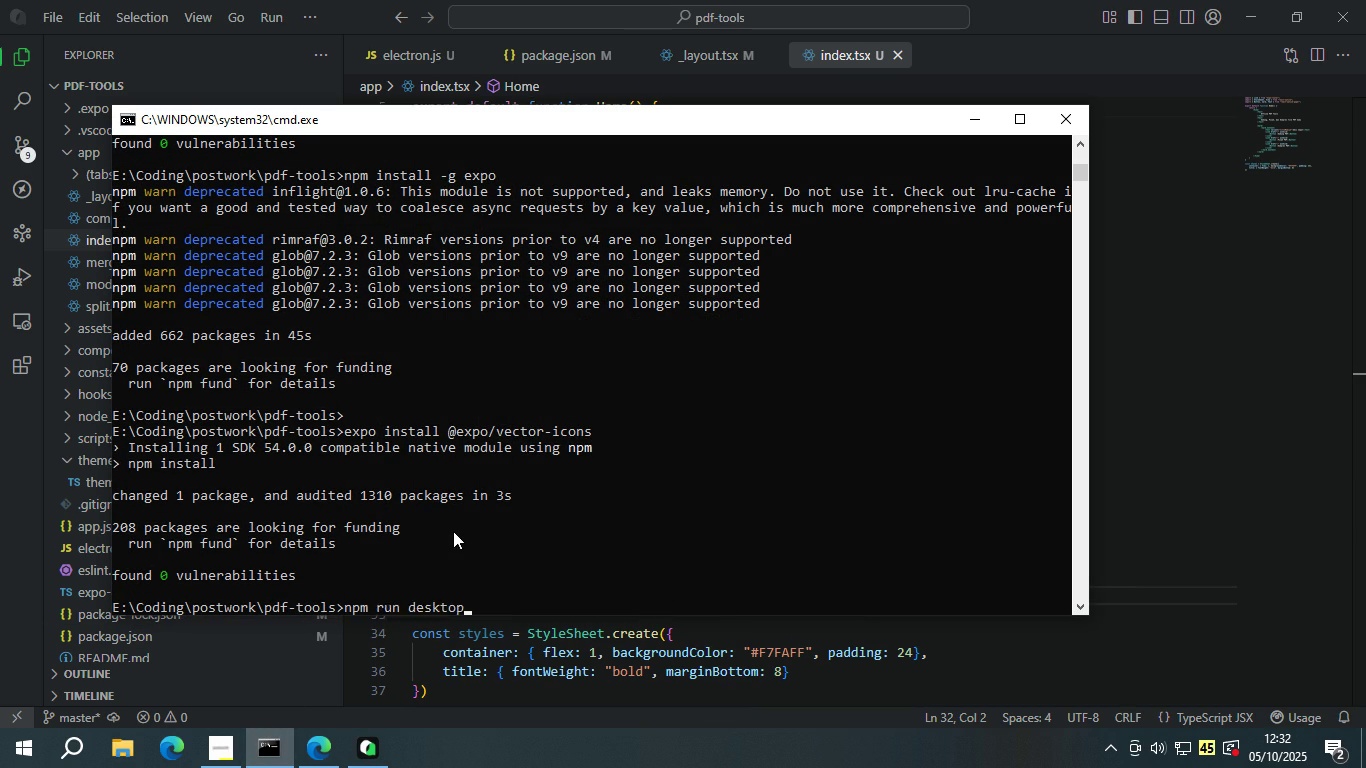 
key(ArrowUp)
 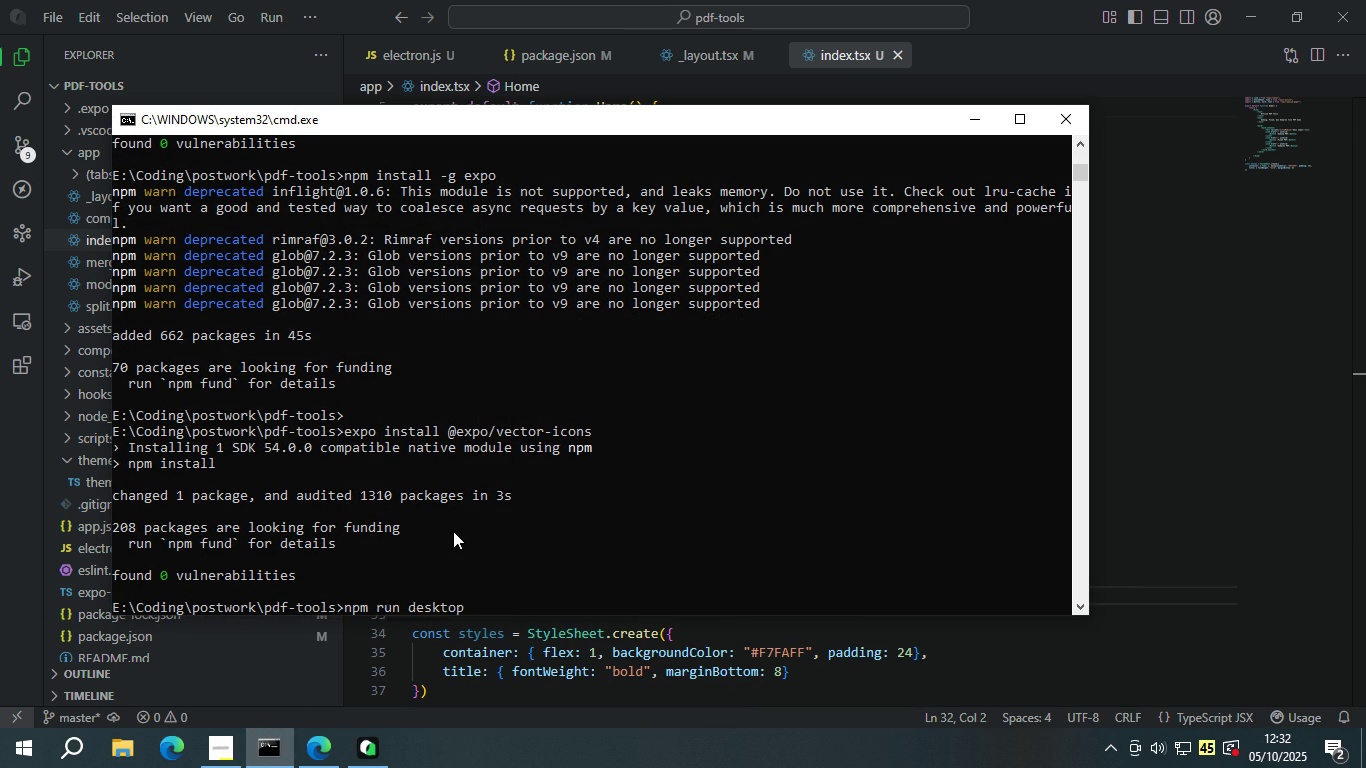 
key(ArrowUp)
 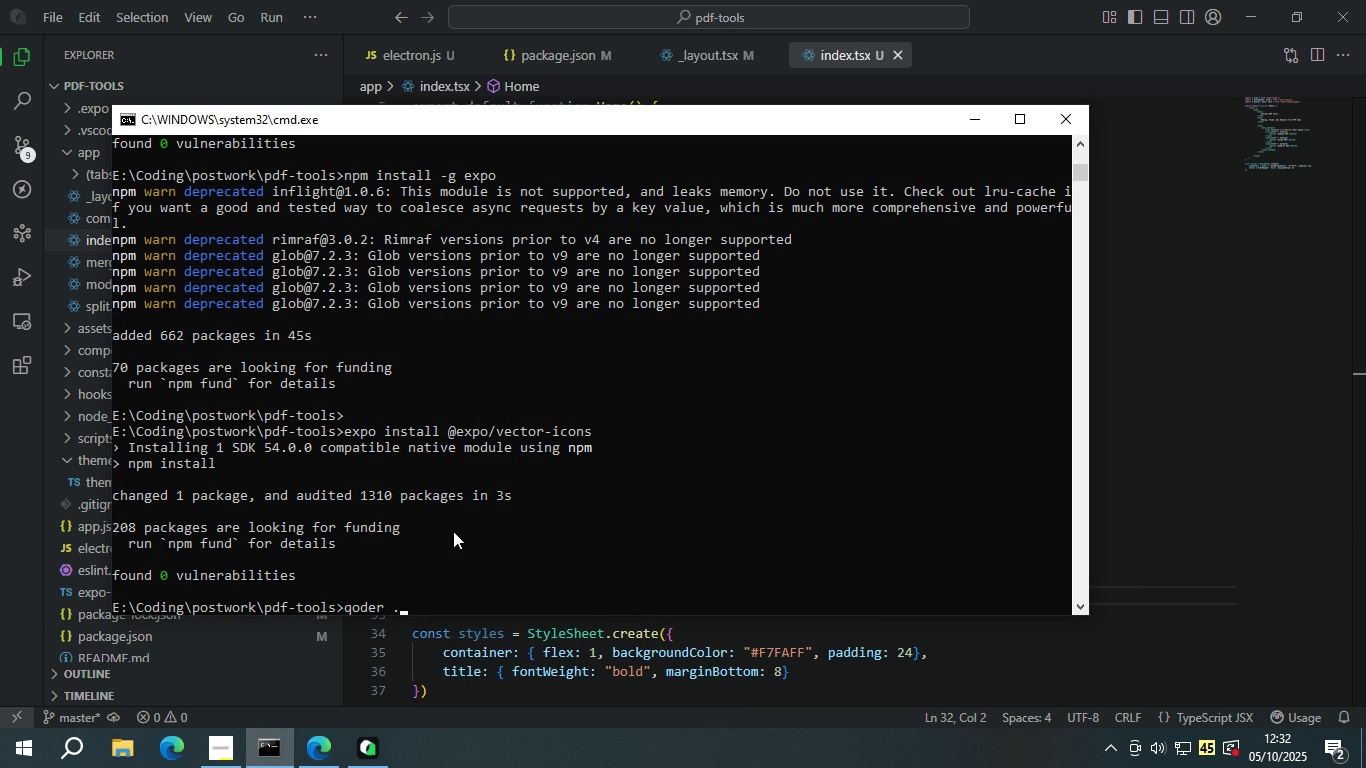 
key(ArrowUp)
 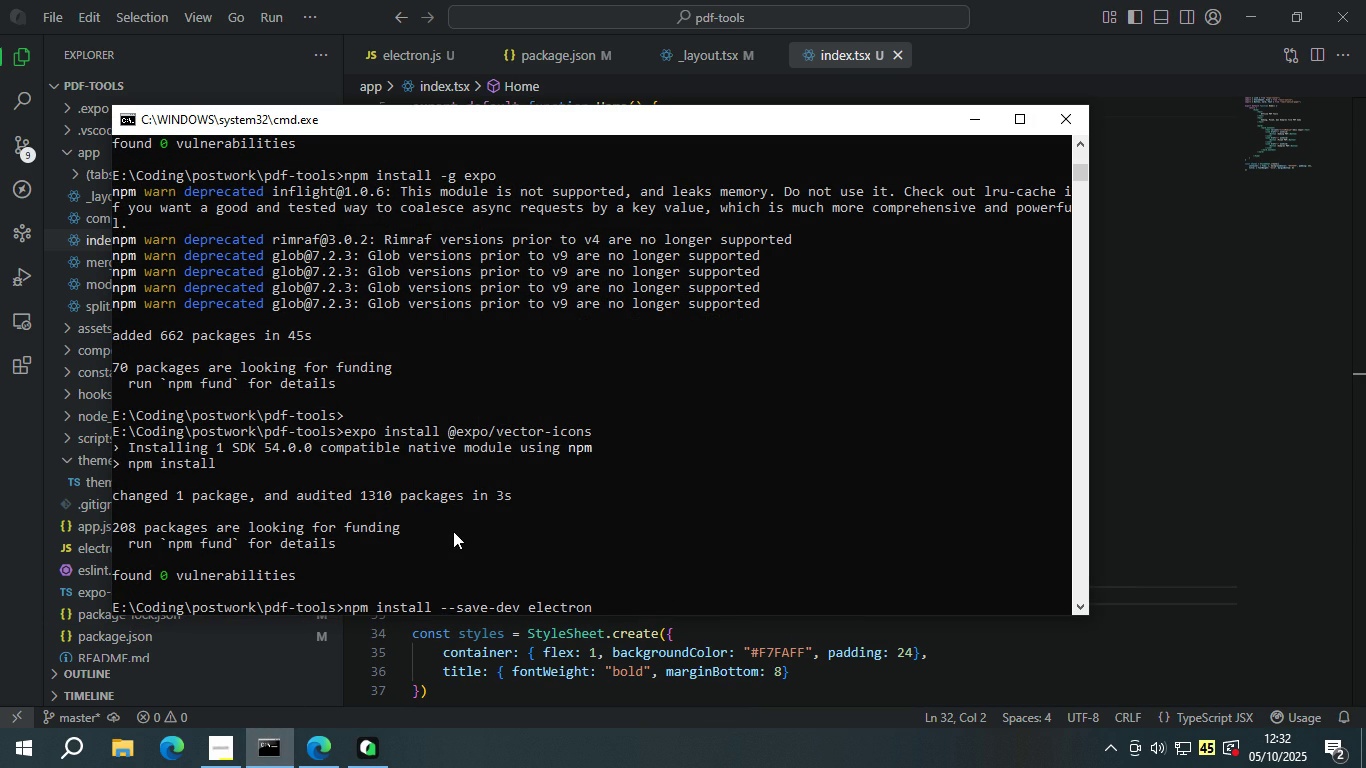 
key(ArrowDown)
 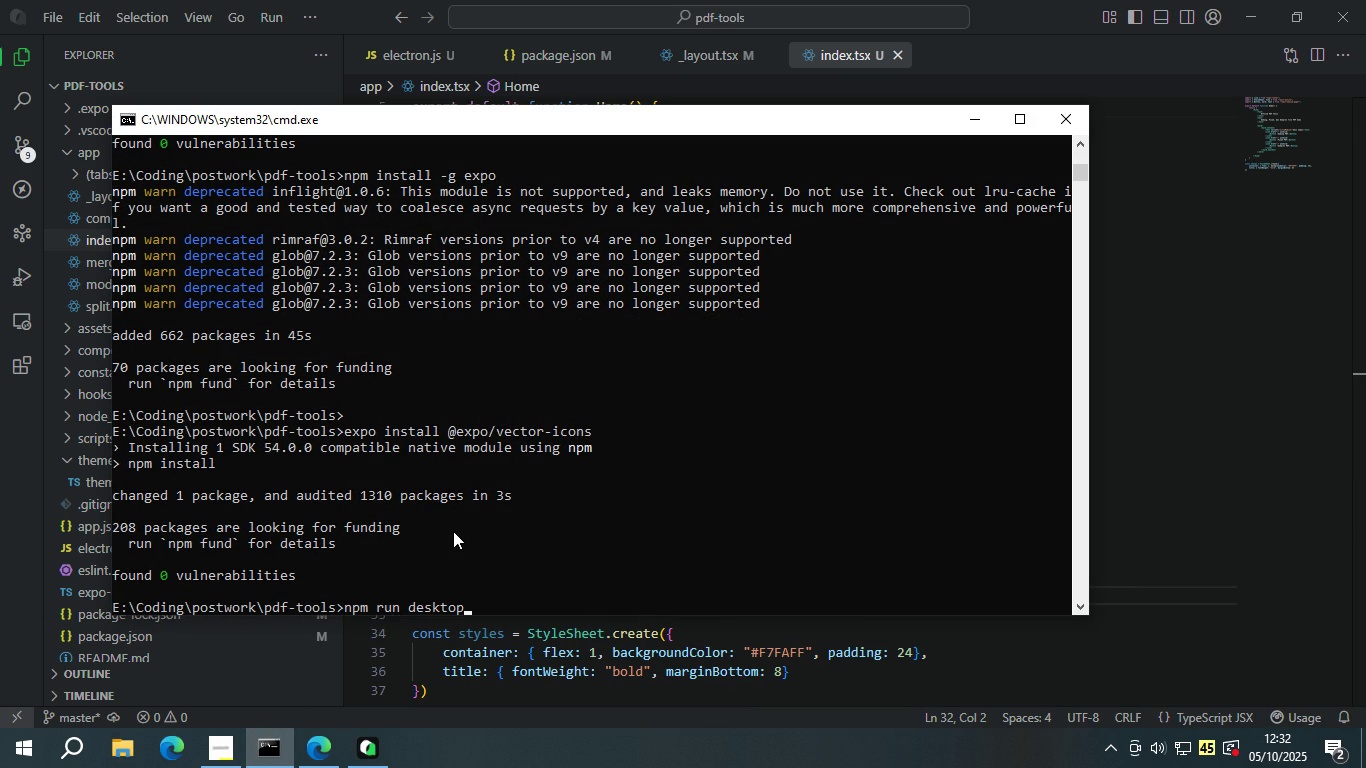 
key(ArrowDown)
 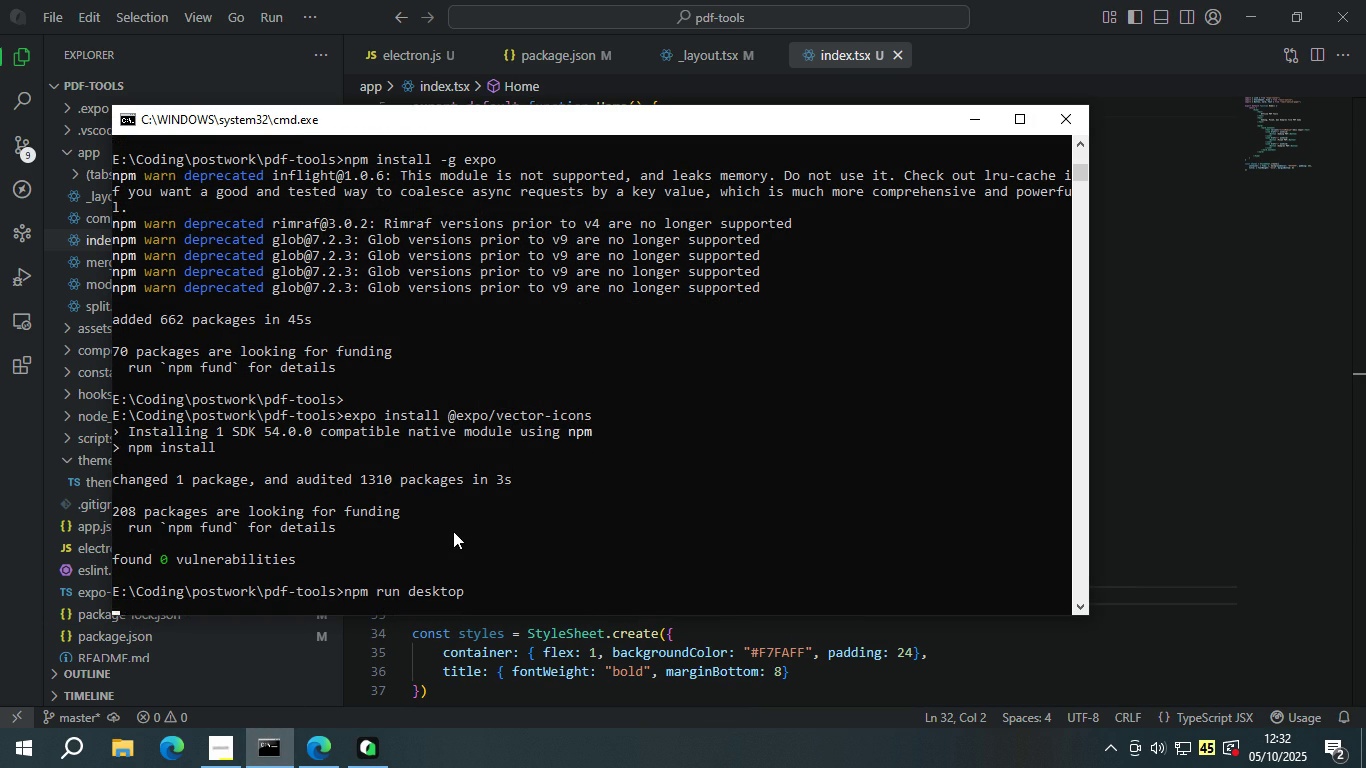 
key(Enter)
 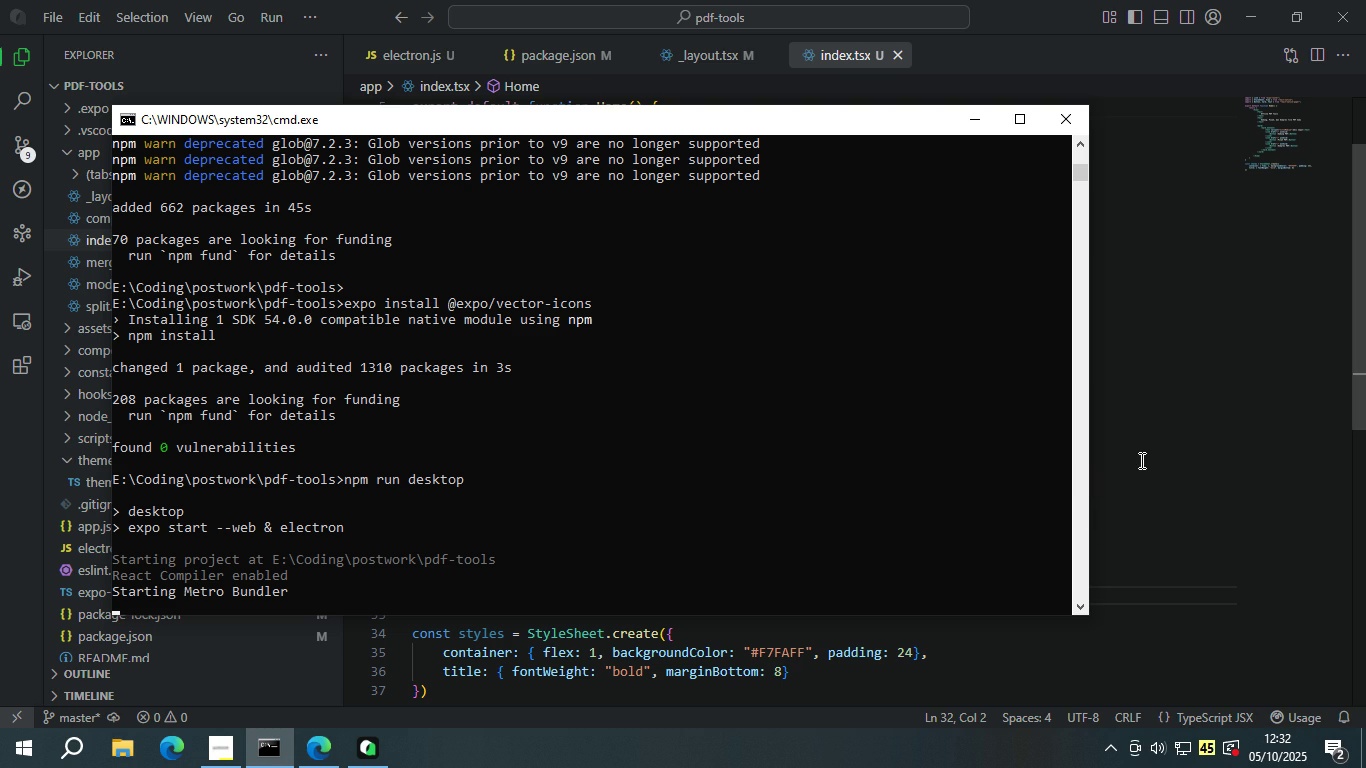 
wait(7.32)
 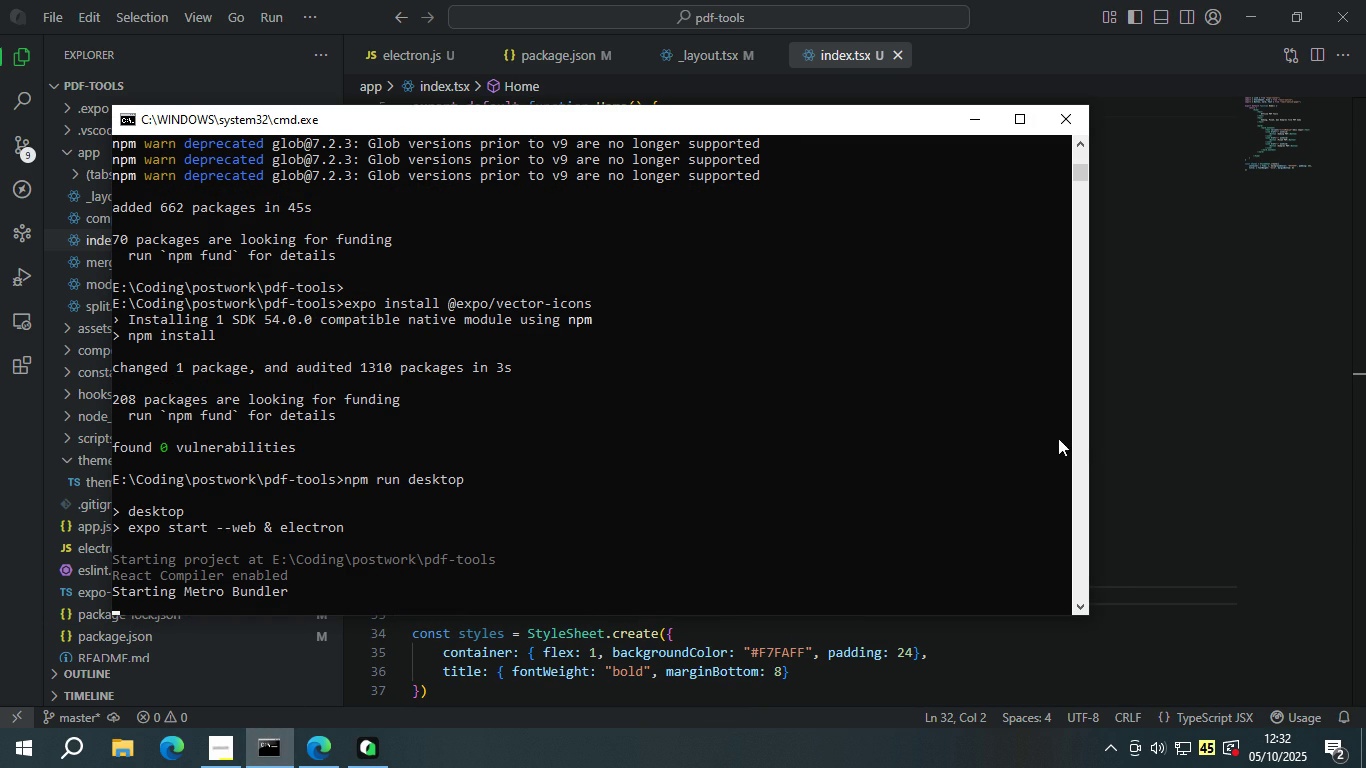 
left_click([1142, 459])
 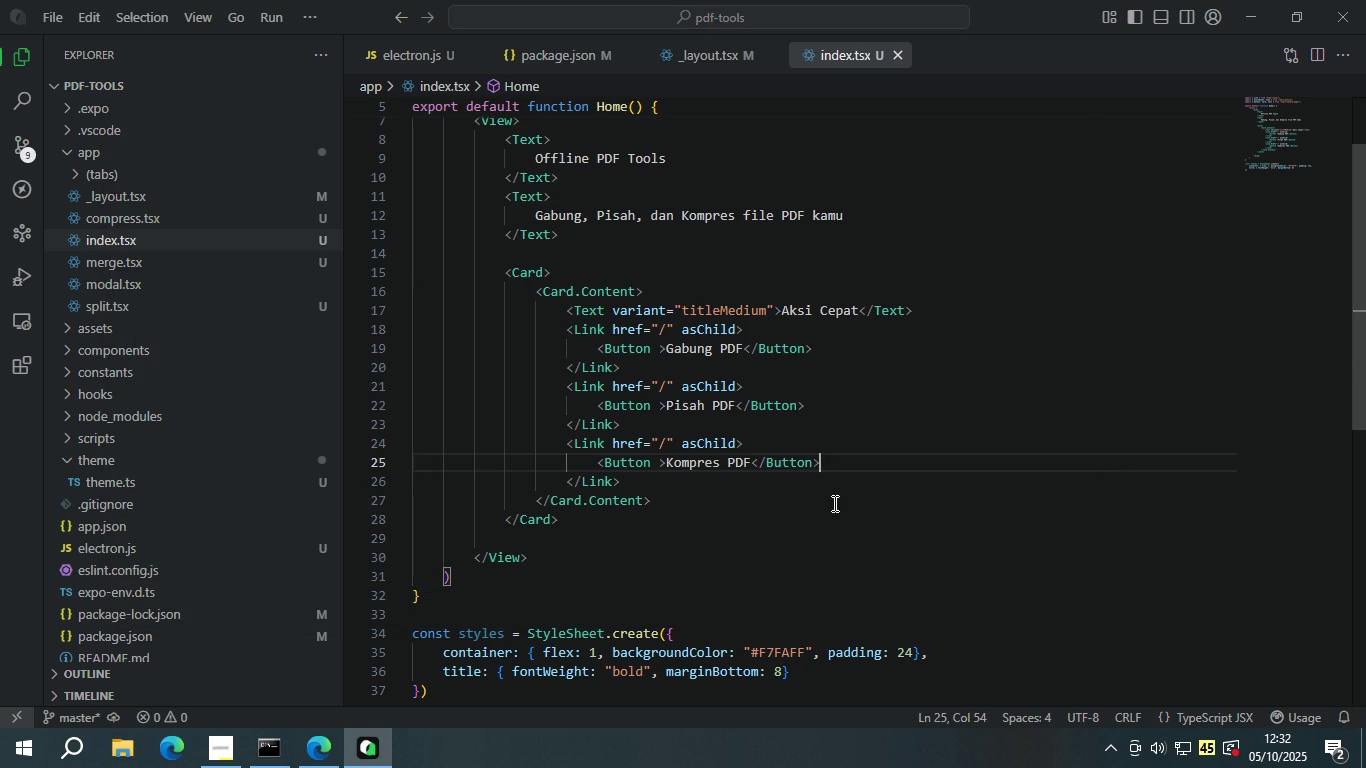 
scroll: coordinate [815, 502], scroll_direction: down, amount: 3.0
 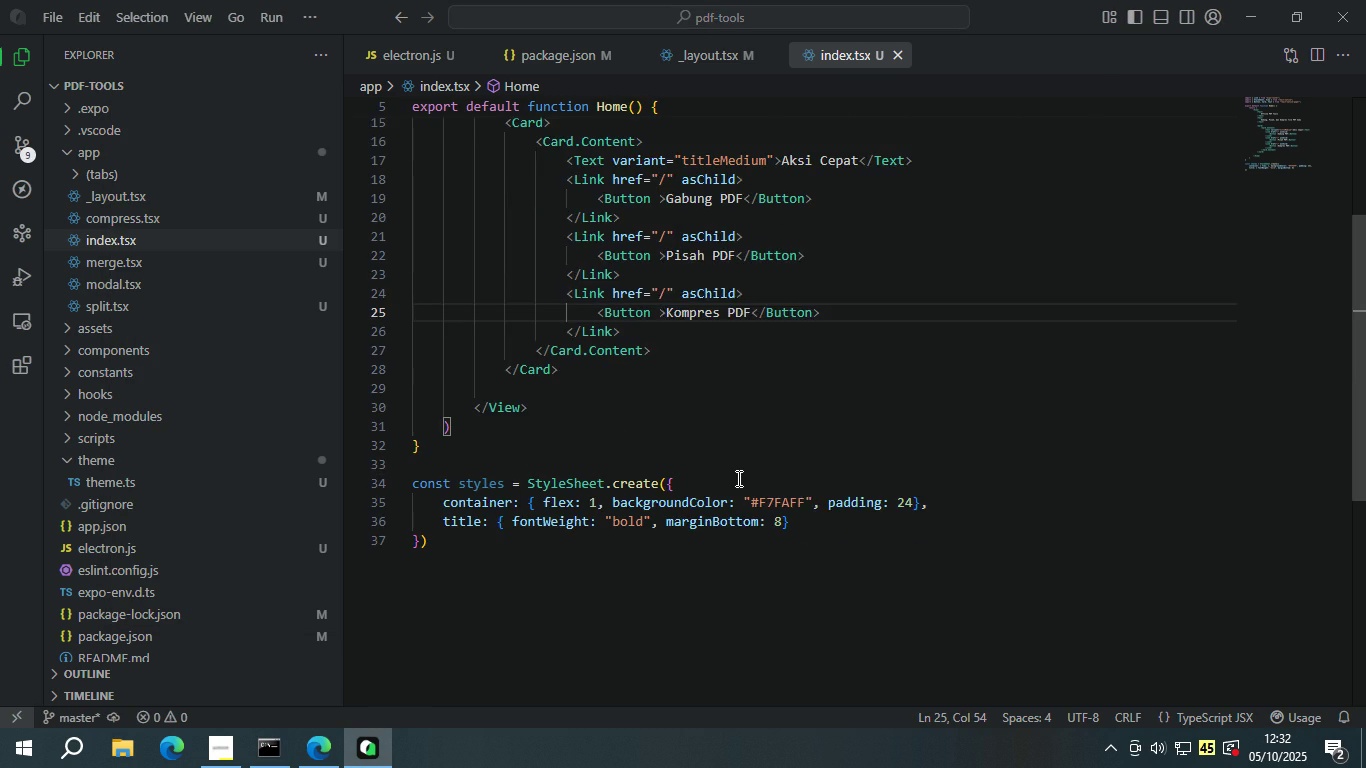 
scroll: coordinate [736, 471], scroll_direction: up, amount: 3.0
 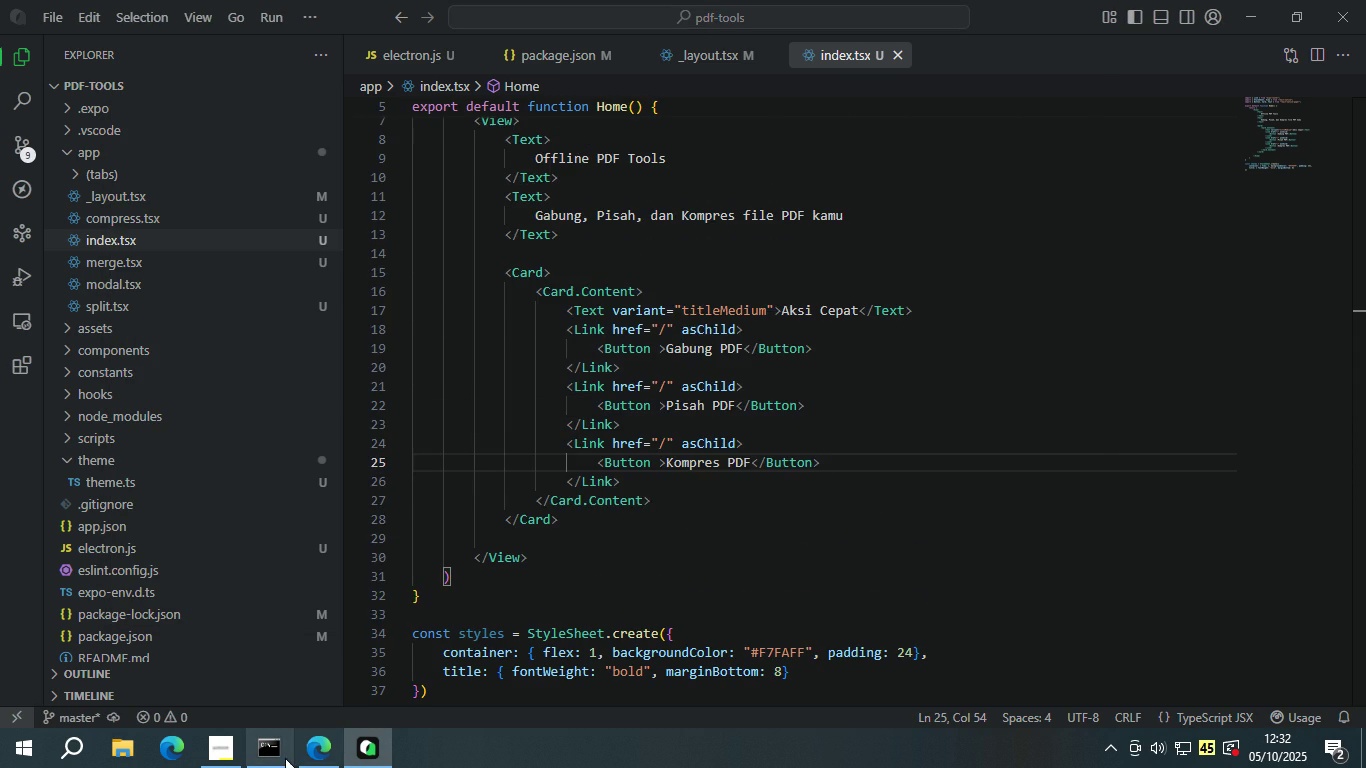 
left_click([282, 754])
 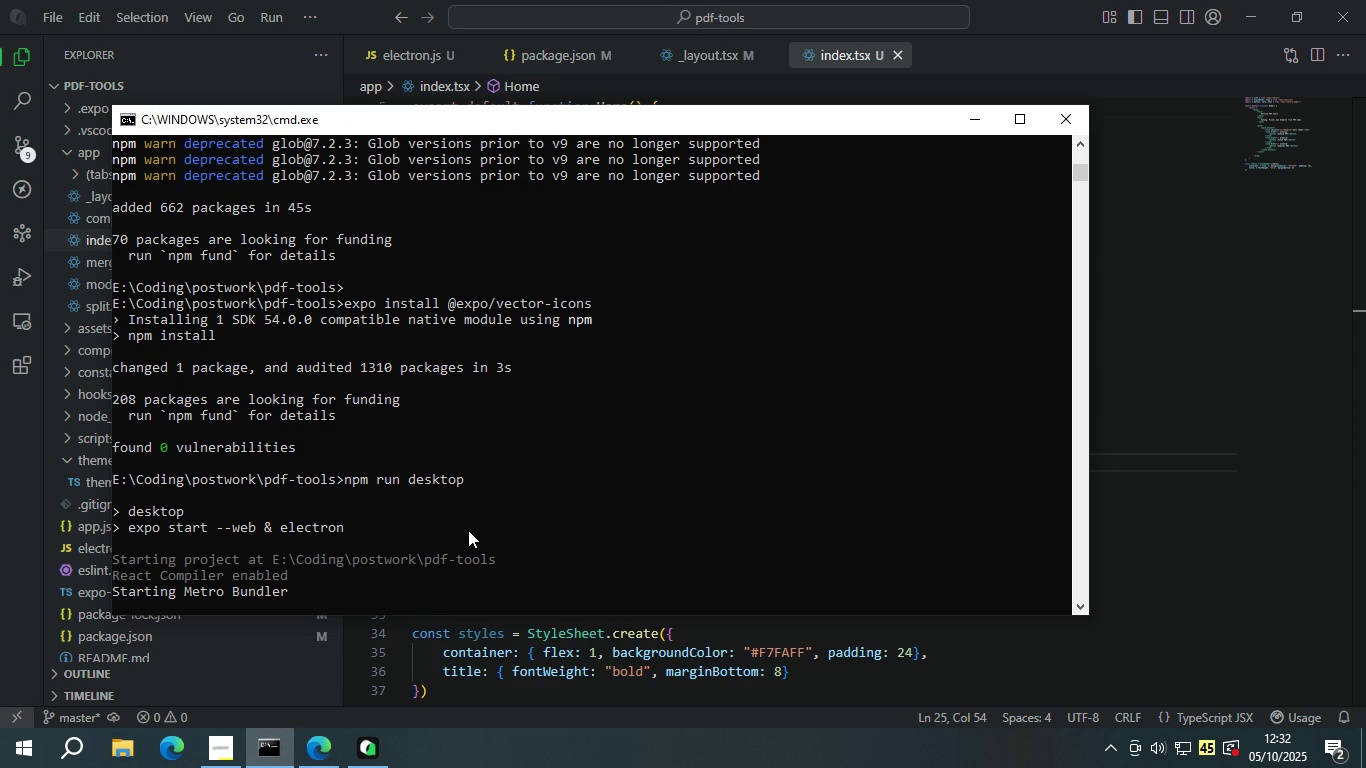 
left_click([468, 530])
 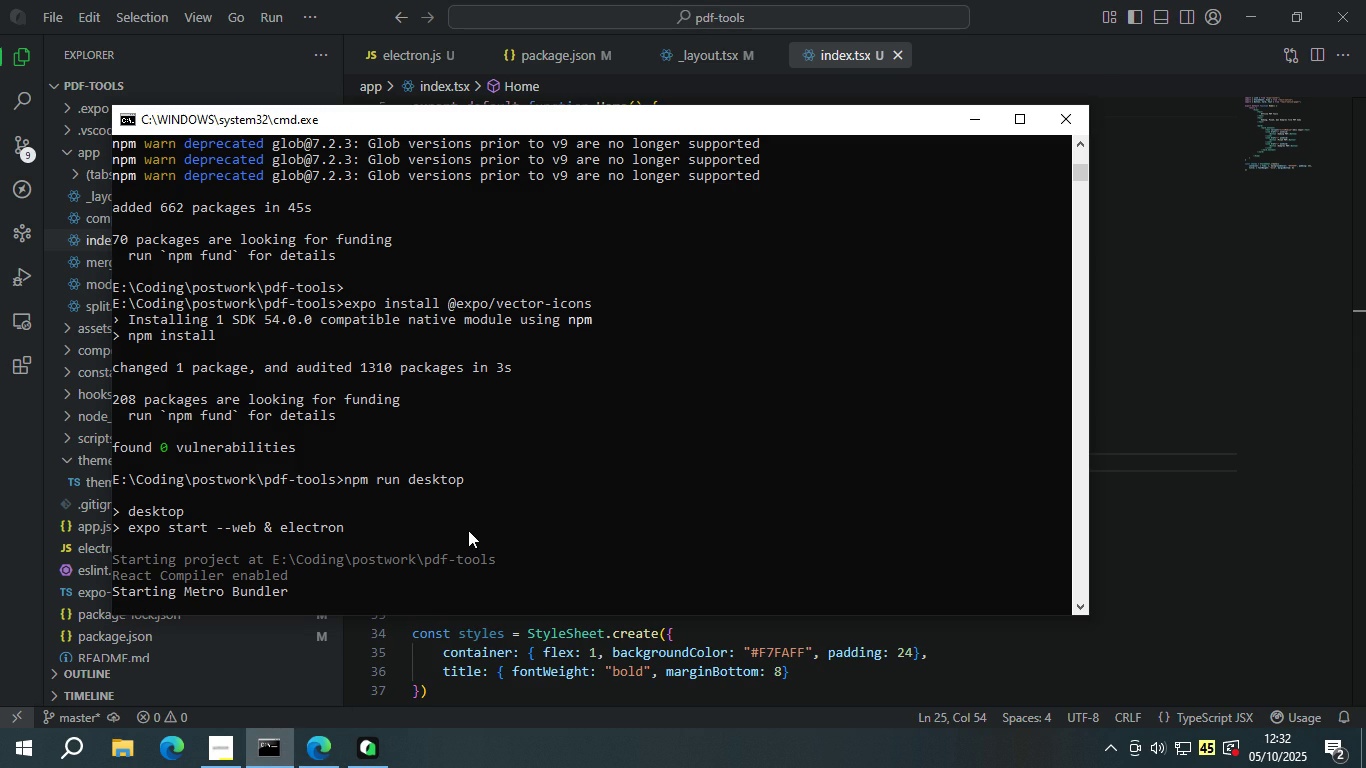 
key(Enter)
 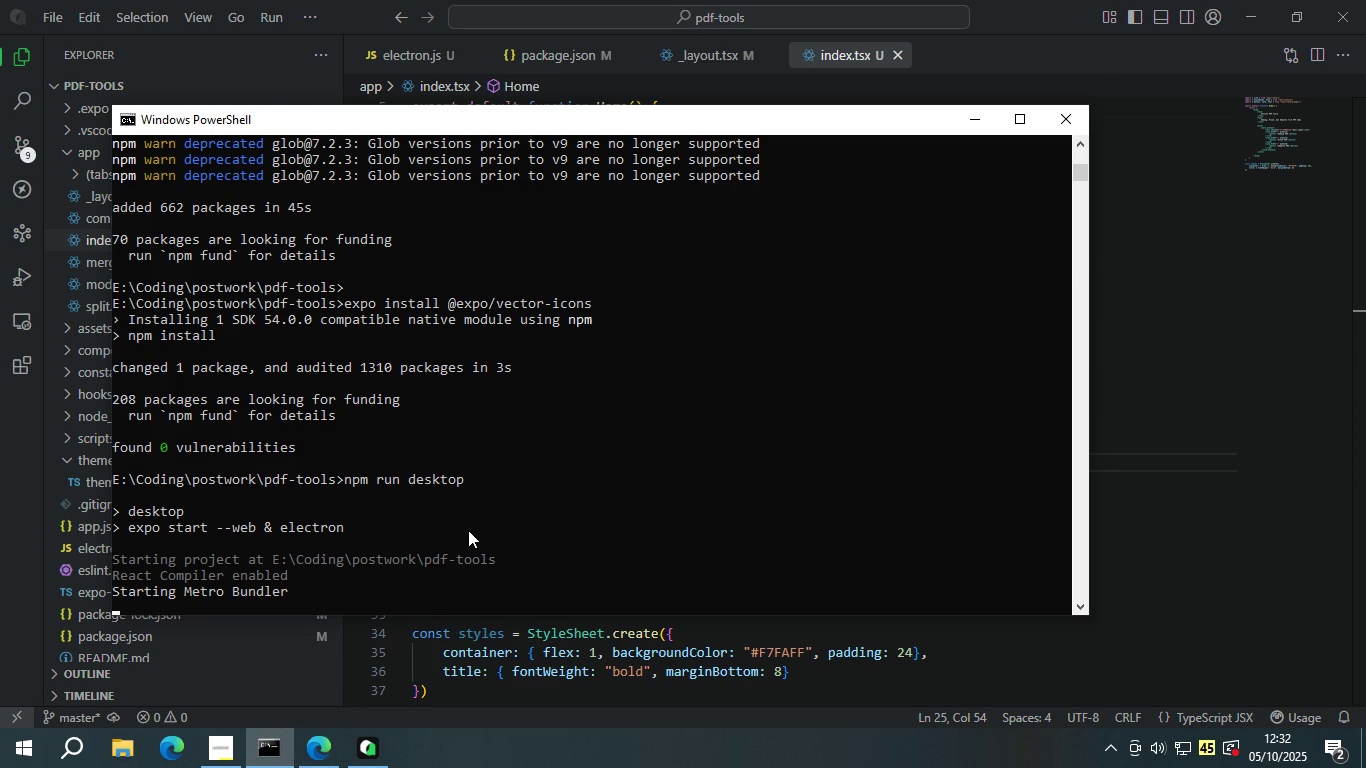 
key(Enter)
 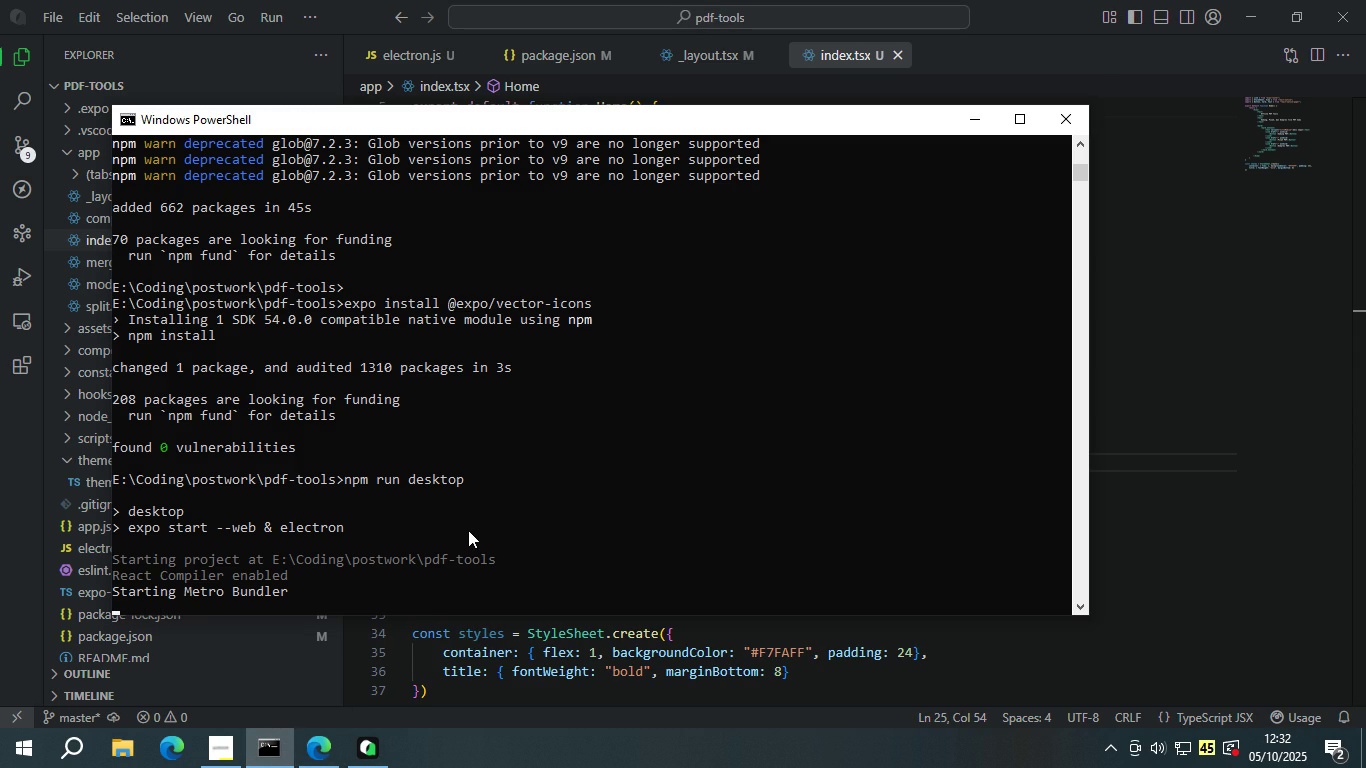 
key(Enter)
 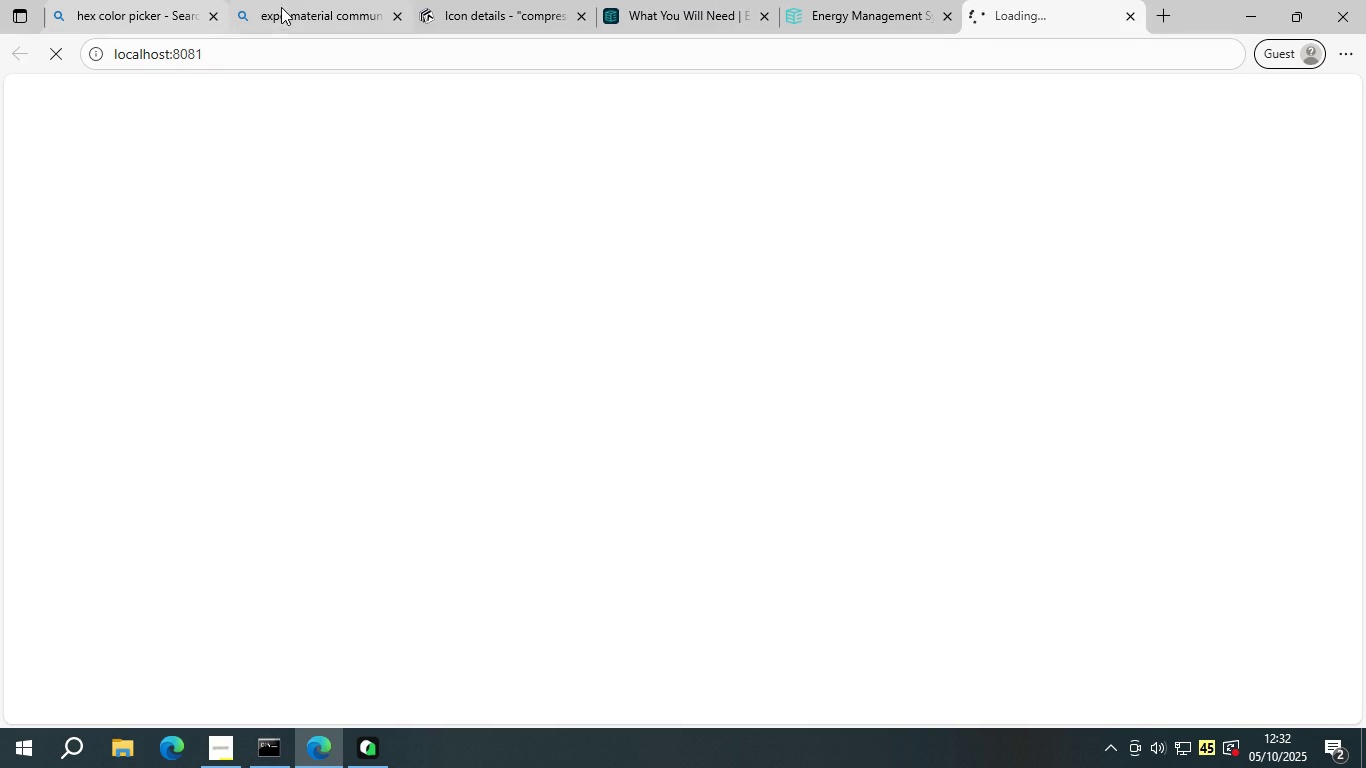 
left_click([384, 19])
 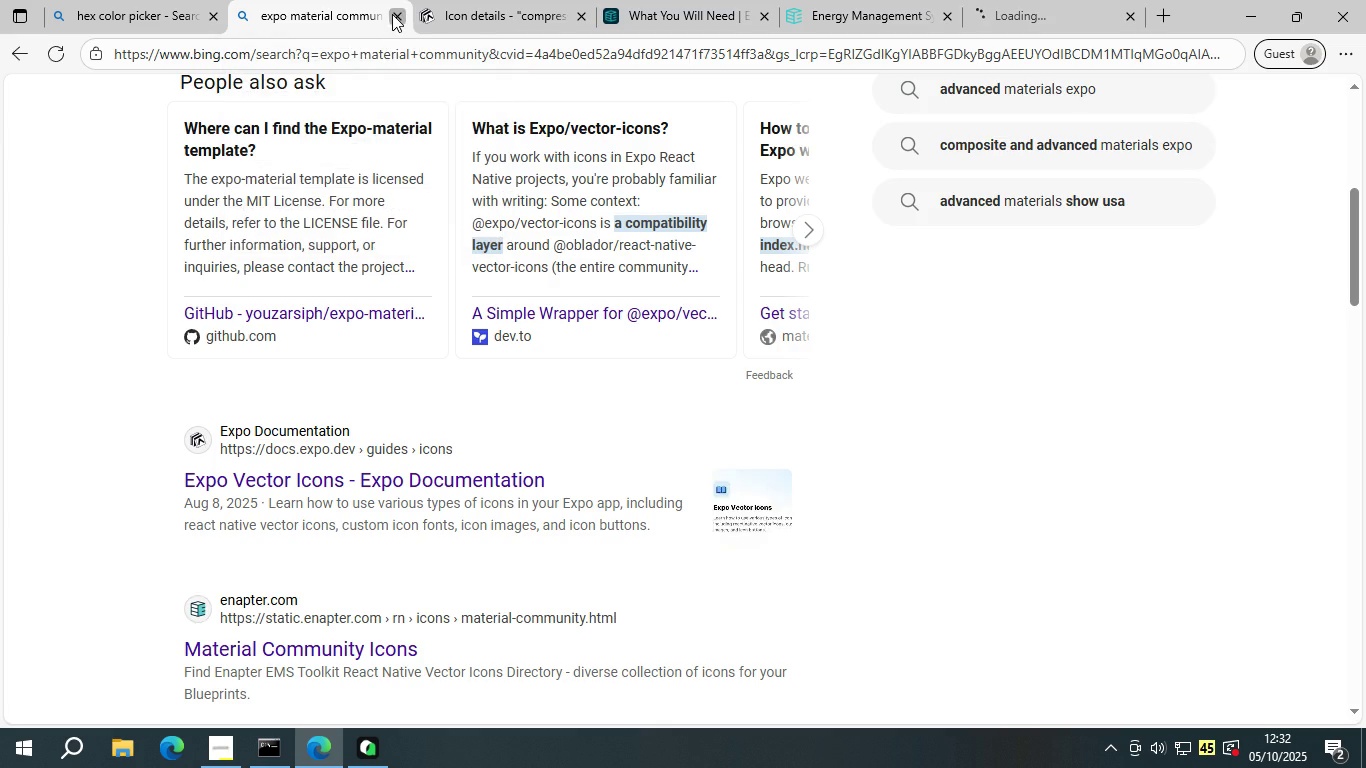 
double_click([392, 14])
 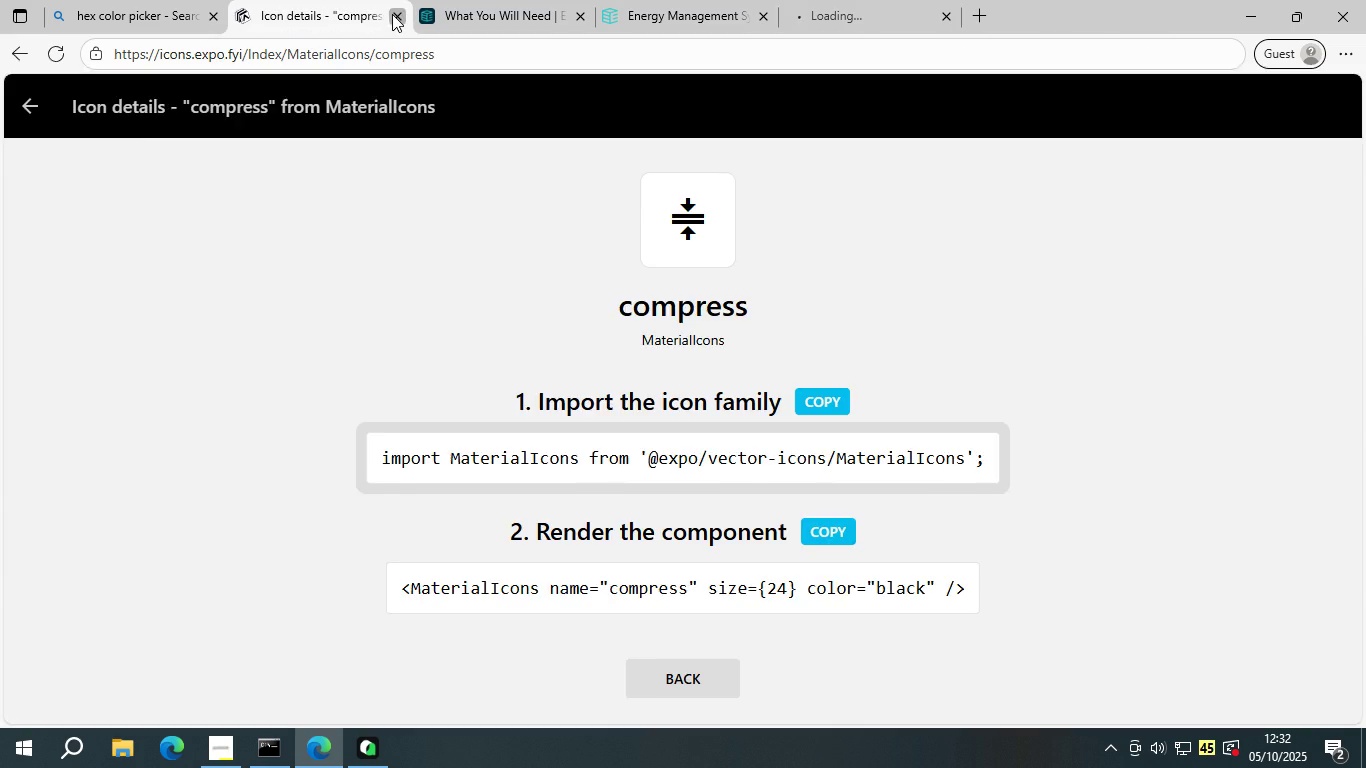 
triple_click([392, 14])
 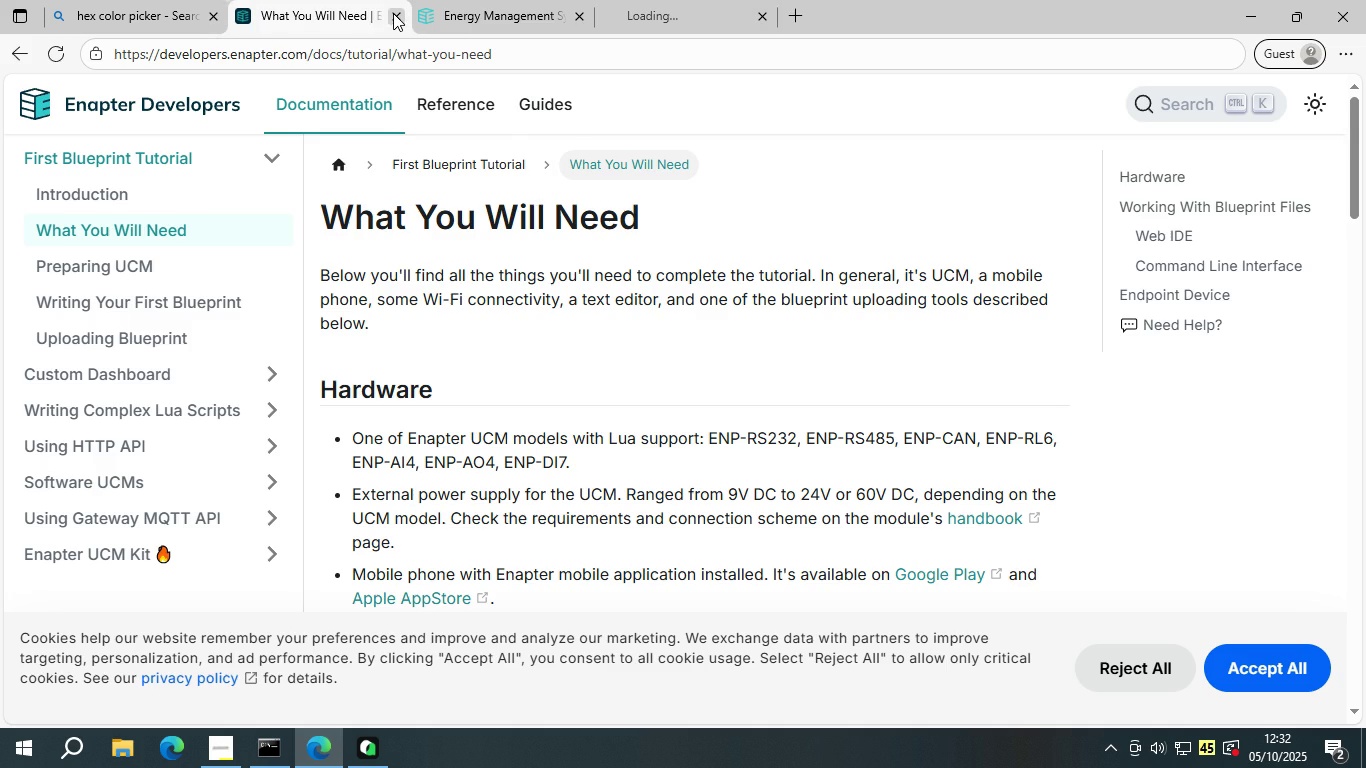 
triple_click([393, 13])
 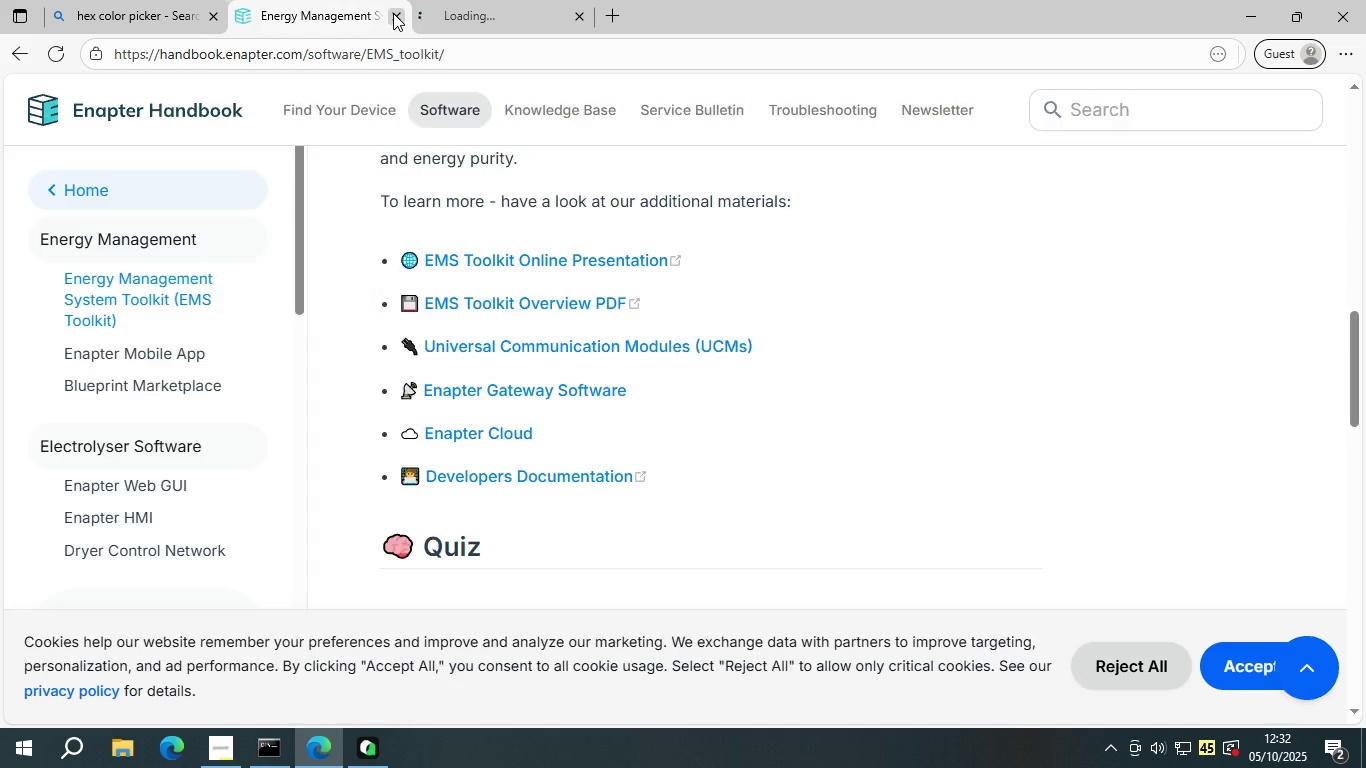 
triple_click([393, 13])
 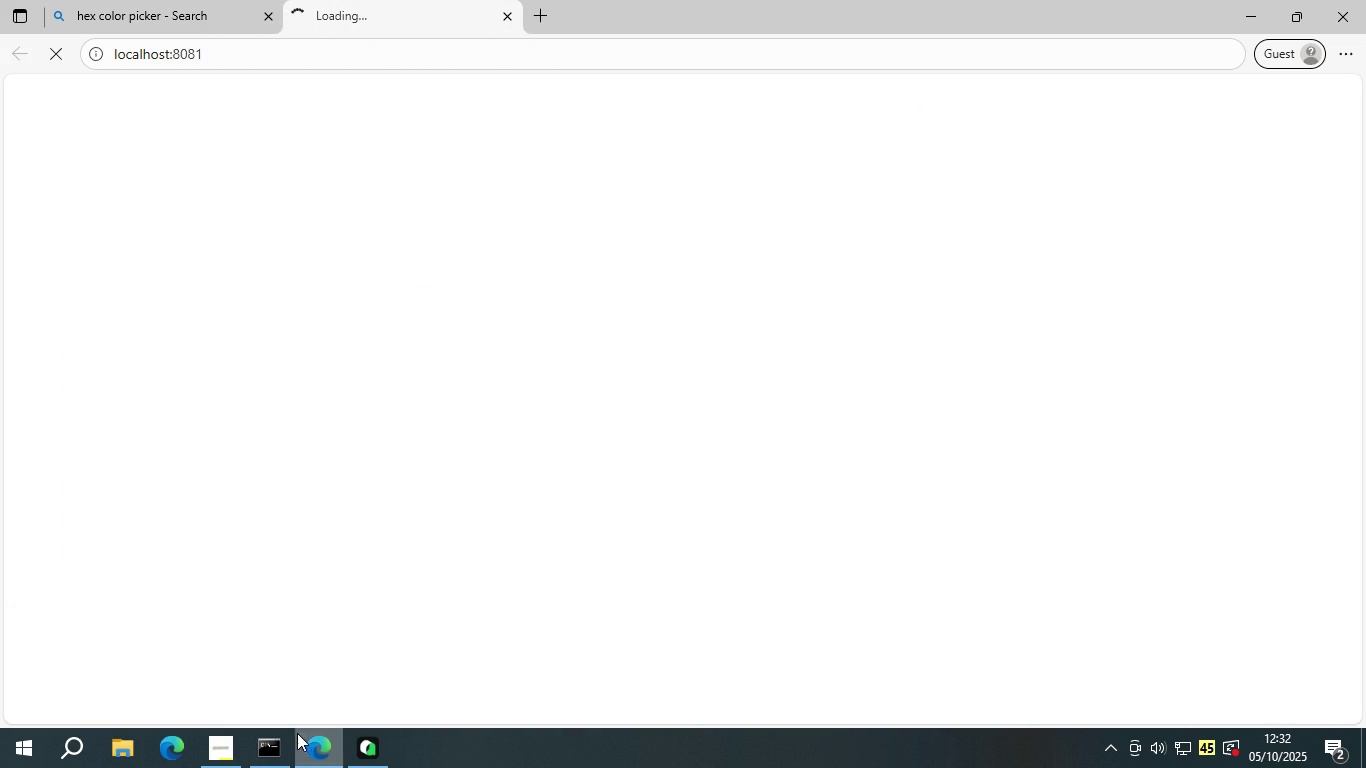 
left_click([280, 735])
 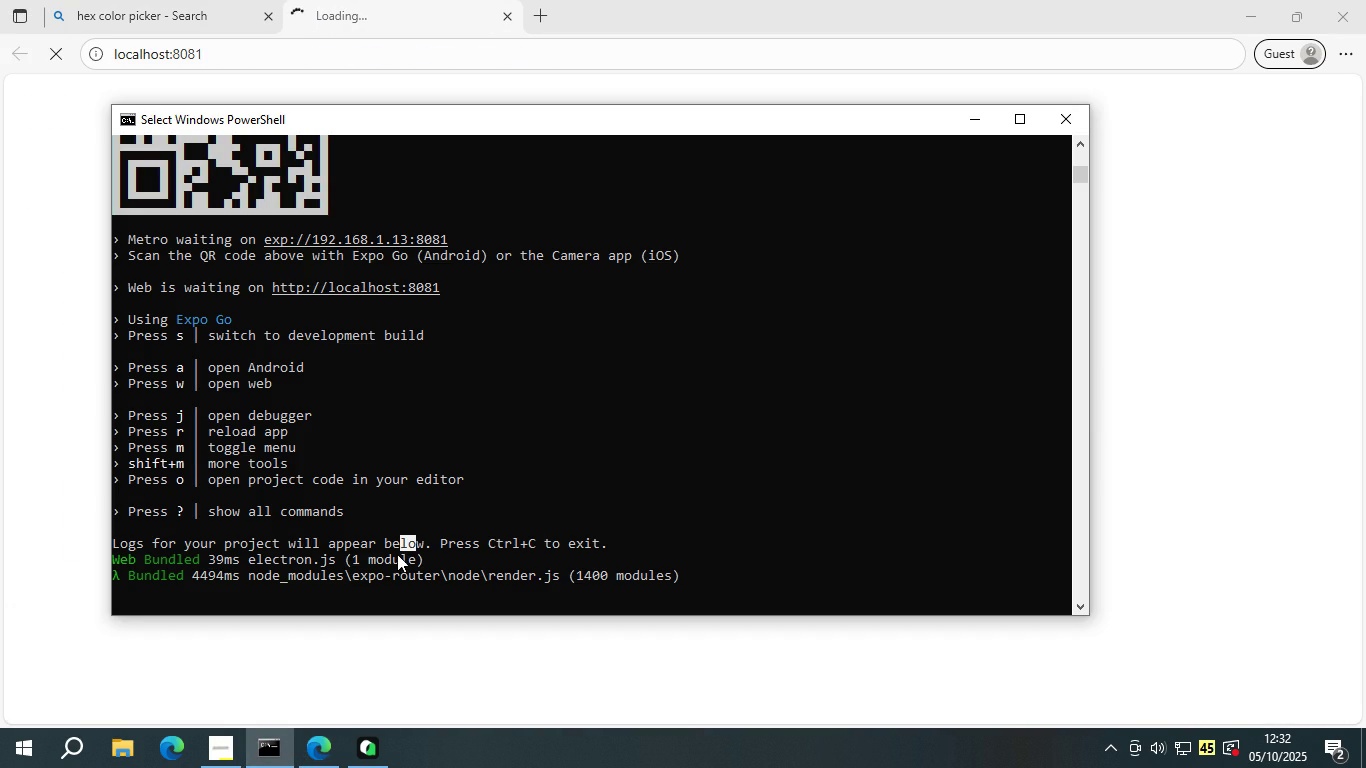 
key(Enter)
 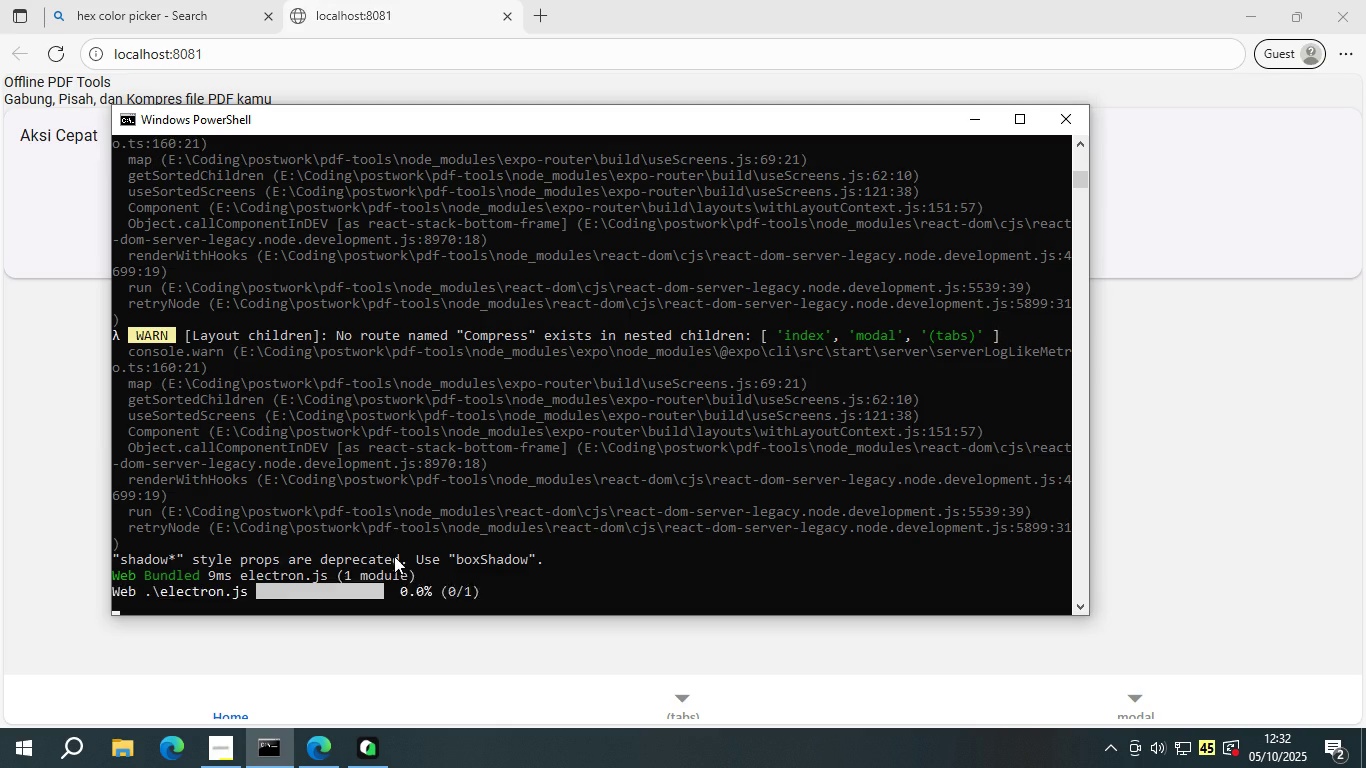 
key(Enter)
 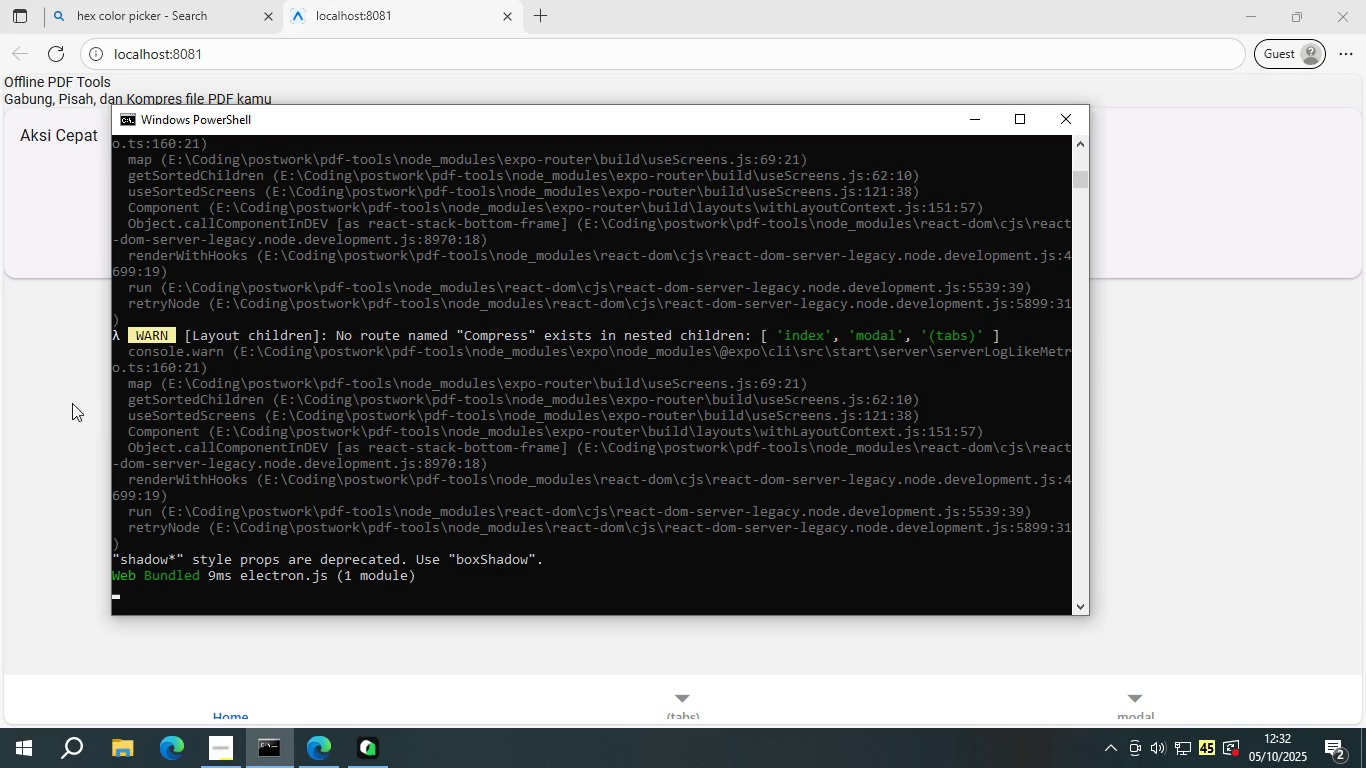 
left_click([46, 353])
 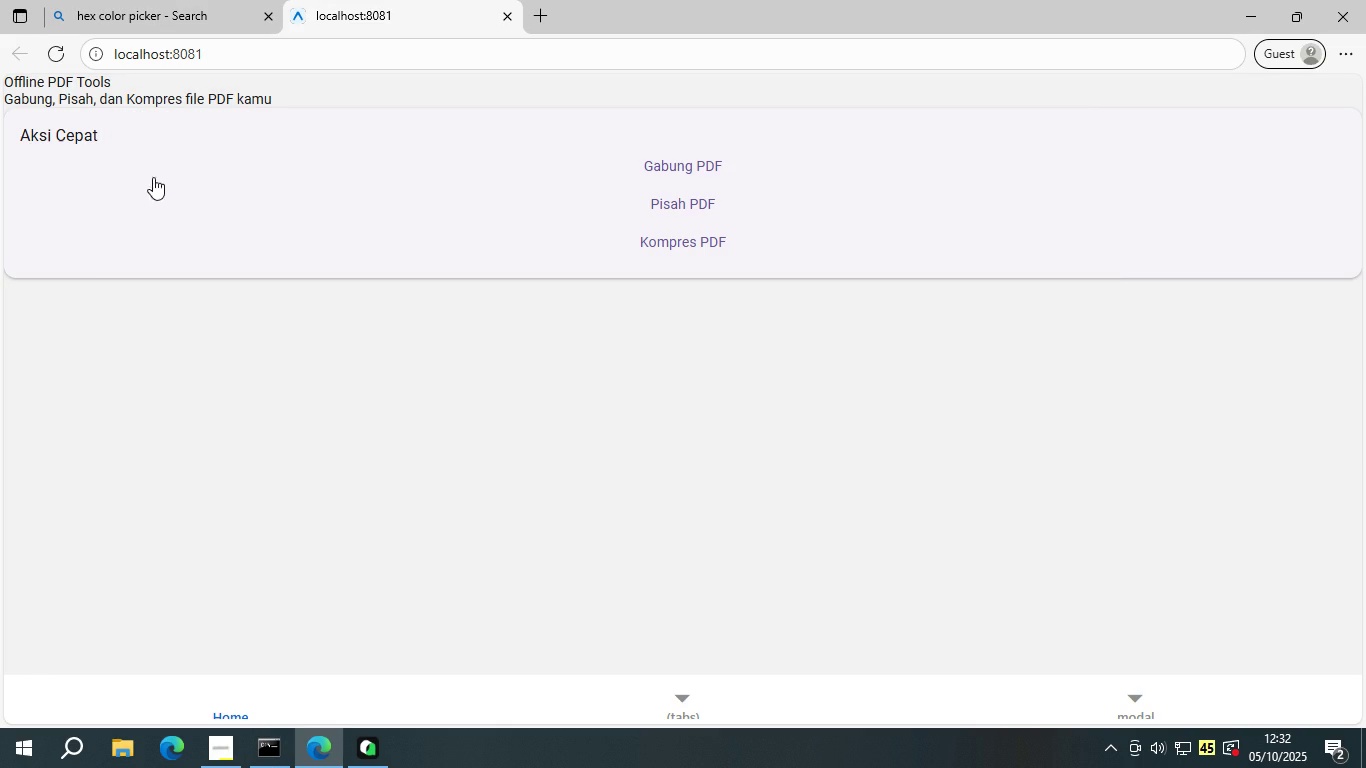 
scroll: coordinate [210, 190], scroll_direction: down, amount: 2.0
 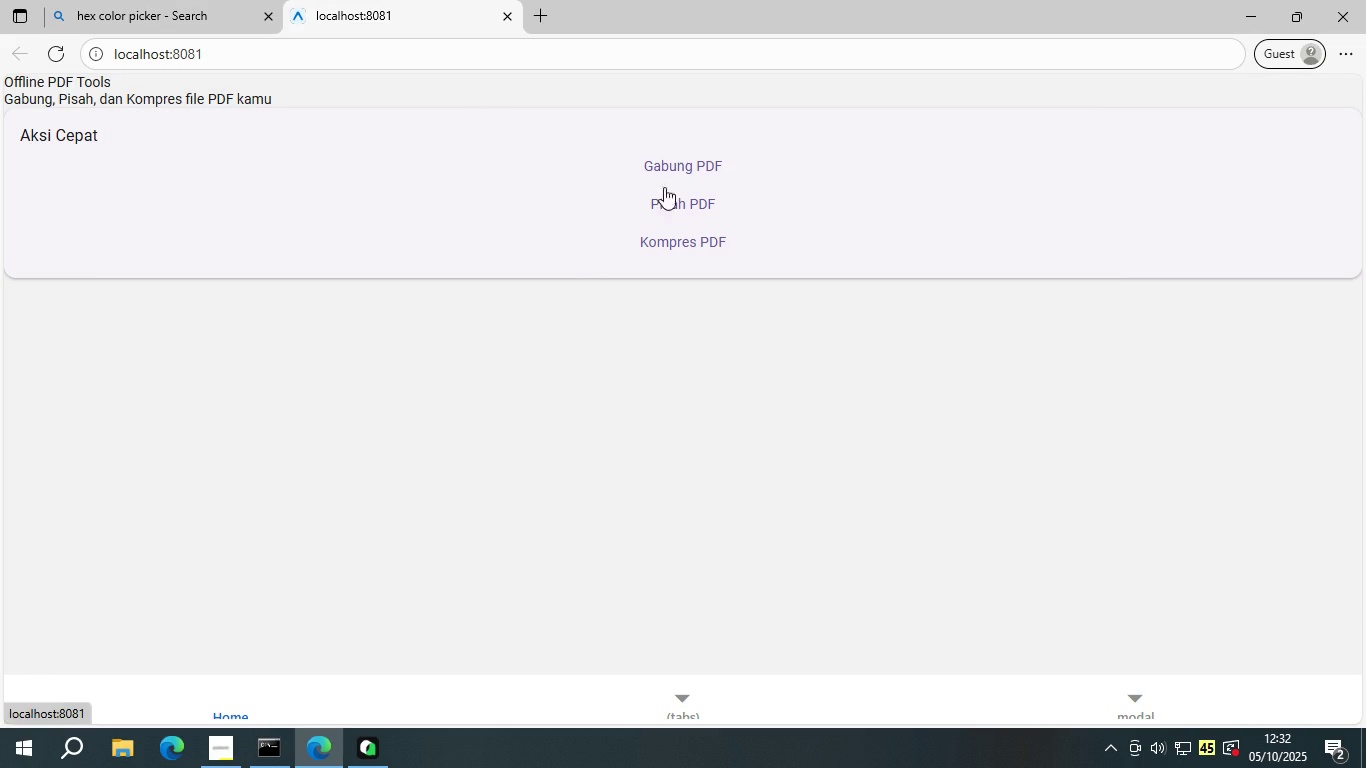 
left_click([499, 330])
 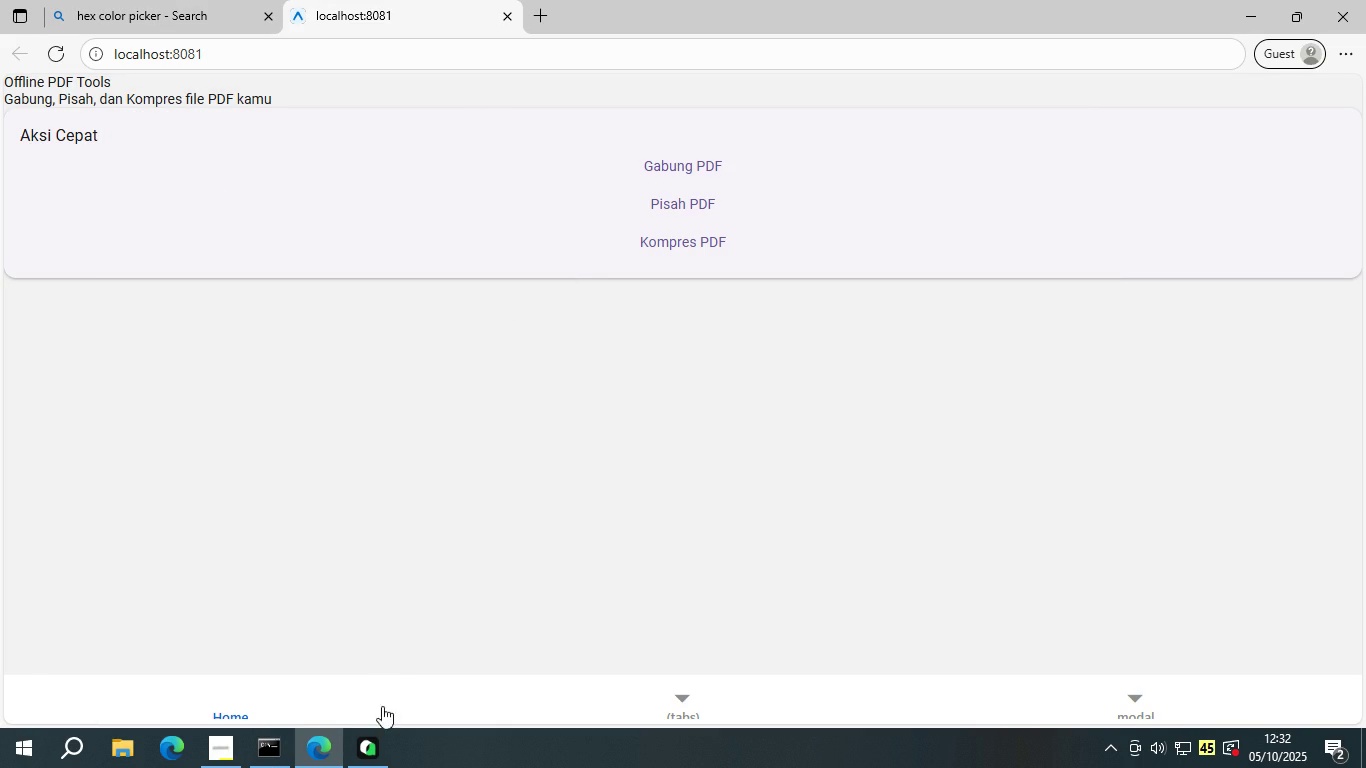 
scroll: coordinate [490, 527], scroll_direction: down, amount: 2.0
 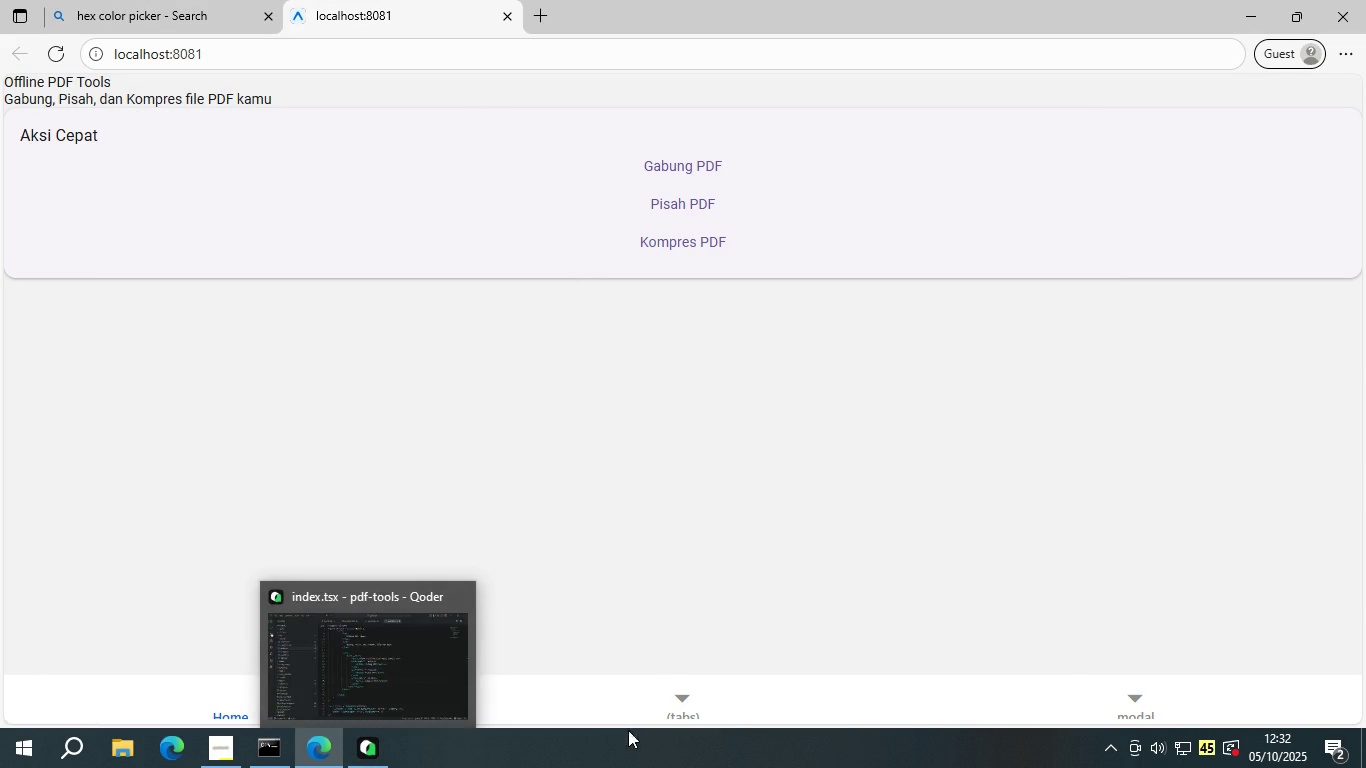 
left_click([688, 691])
 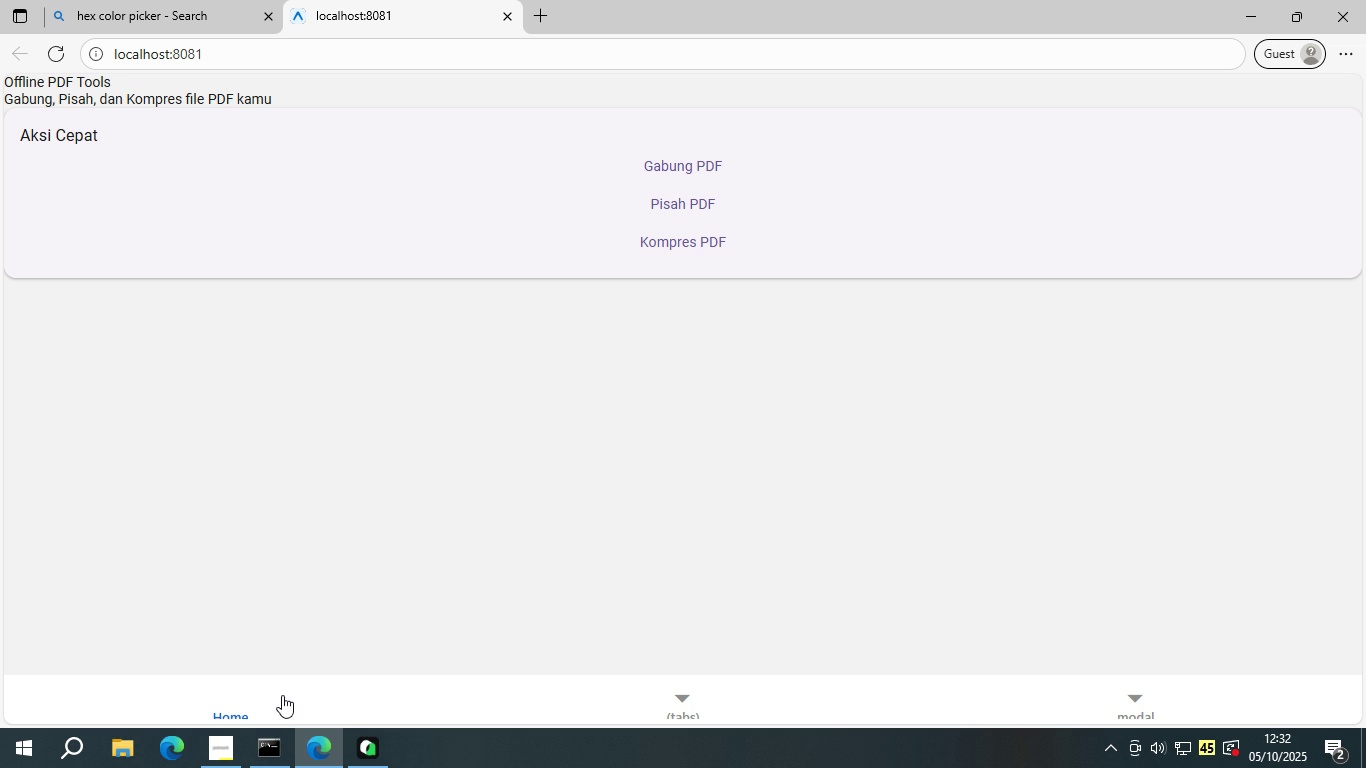 
left_click([251, 694])
 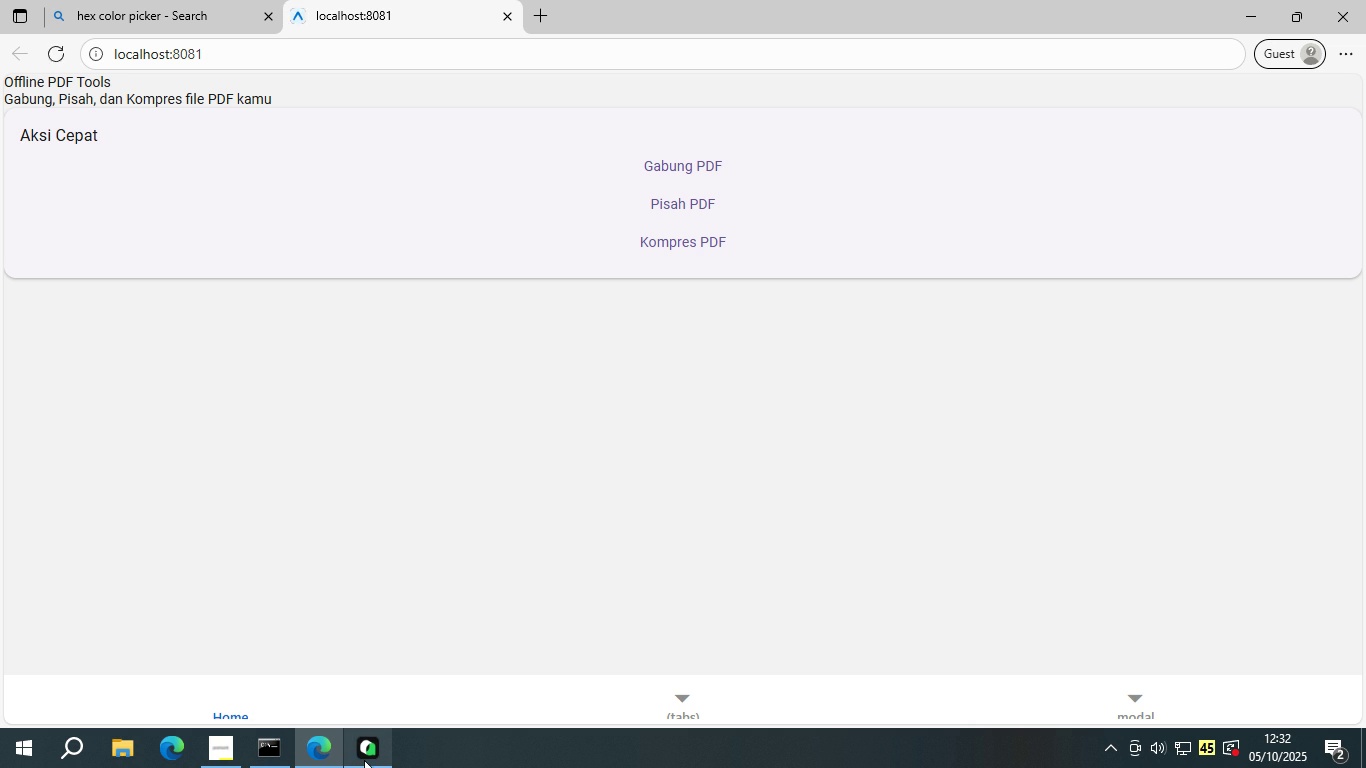 
left_click([364, 760])
 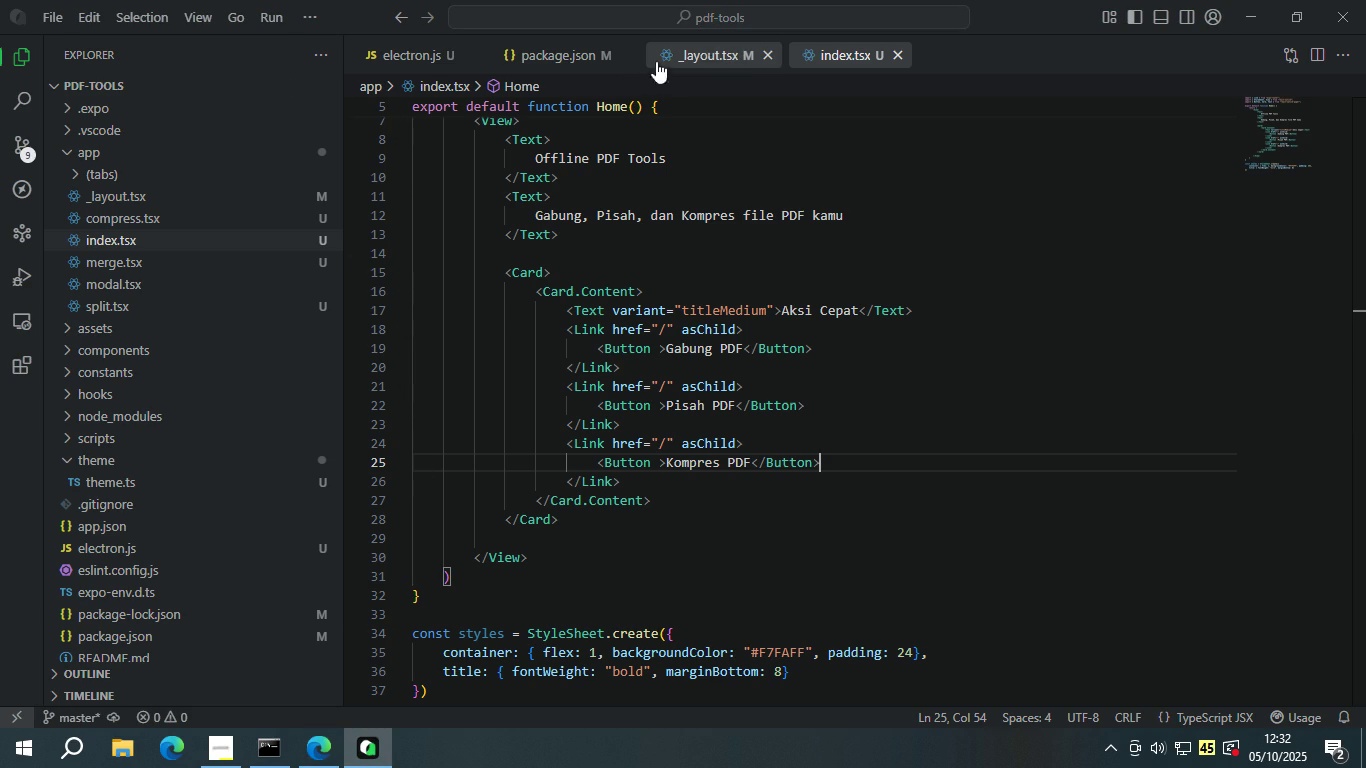 
left_click([728, 59])
 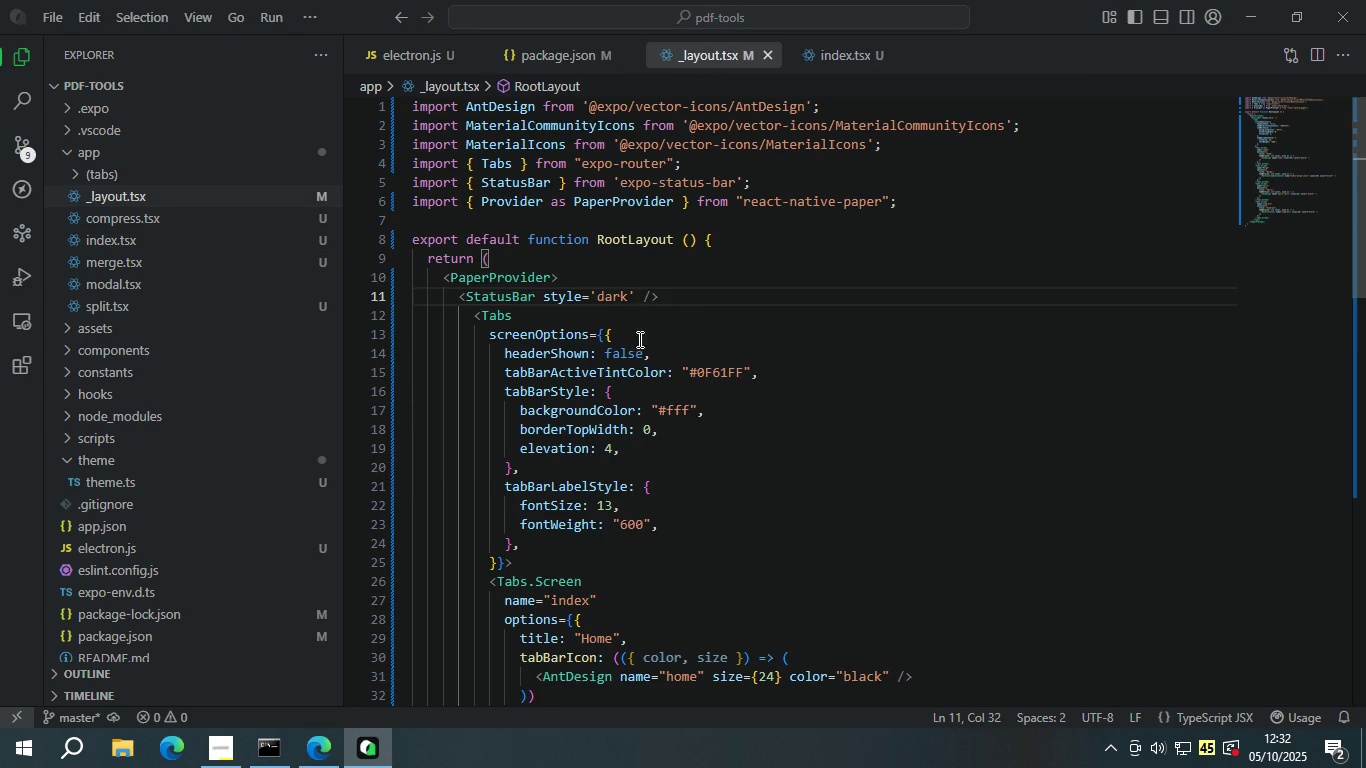 
scroll: coordinate [670, 363], scroll_direction: down, amount: 2.0
 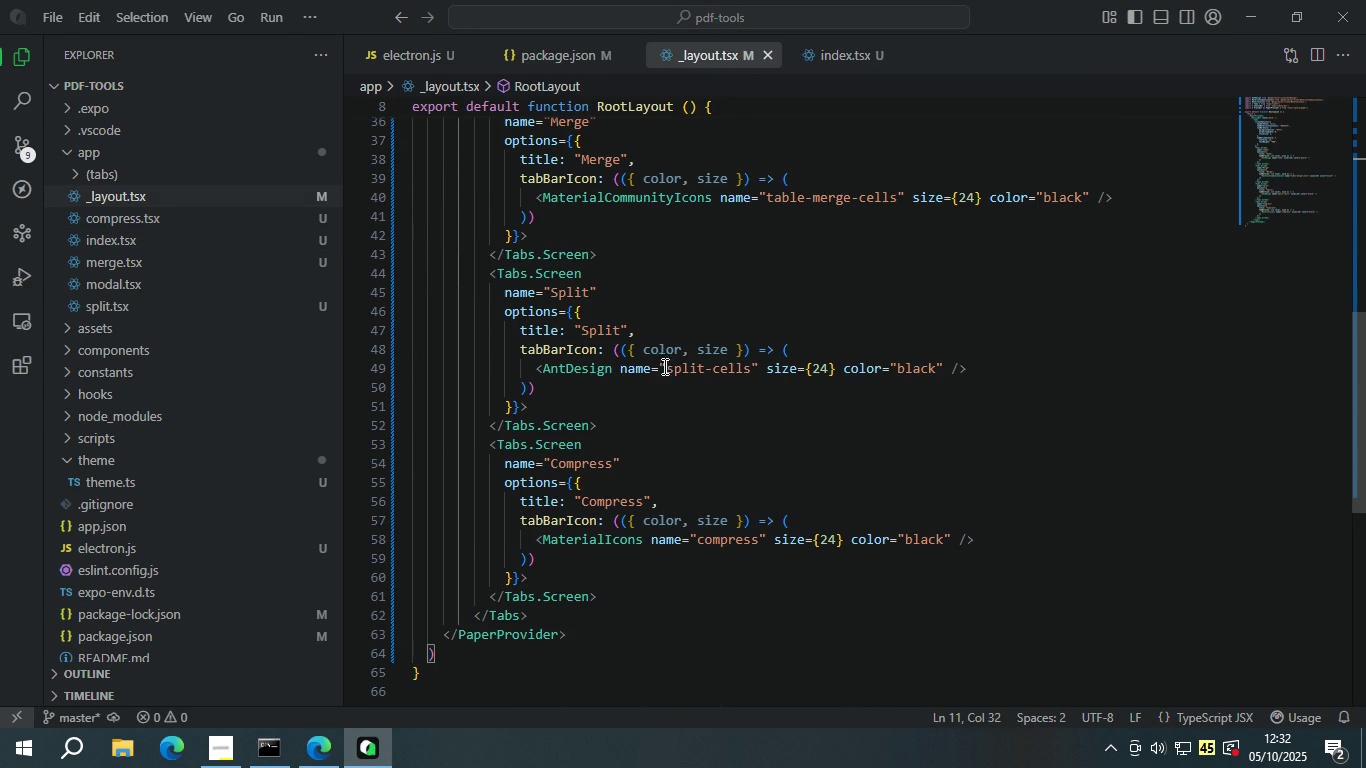 
left_click([157, 171])
 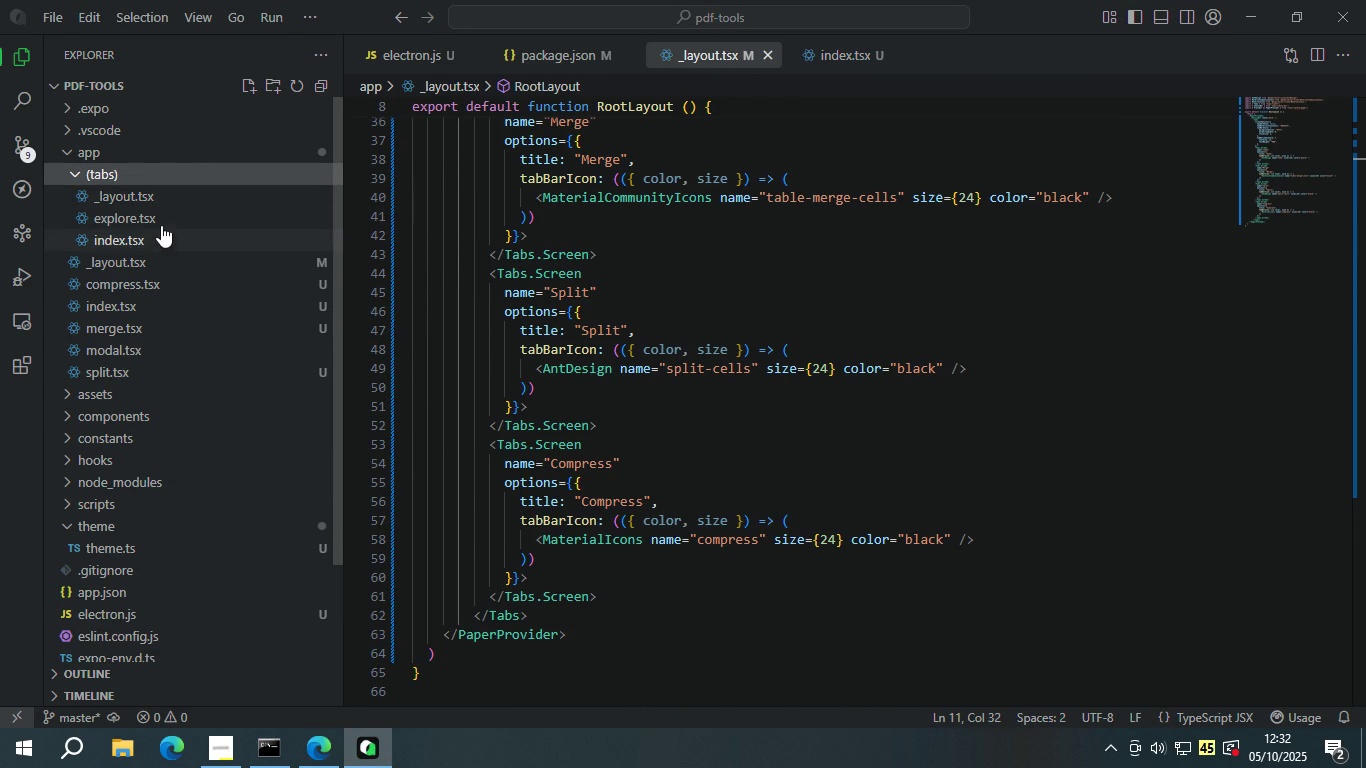 
double_click([163, 196])
 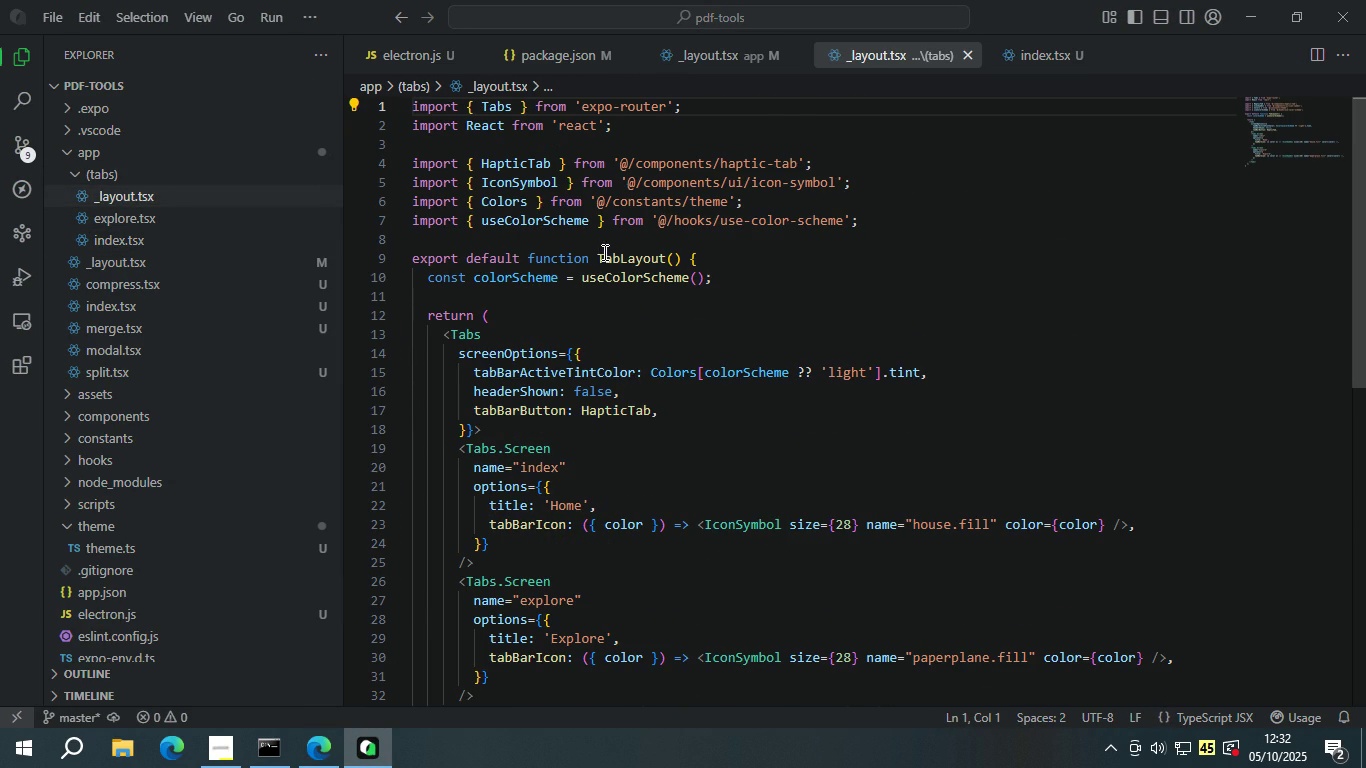 
scroll: coordinate [603, 252], scroll_direction: down, amount: 2.0
 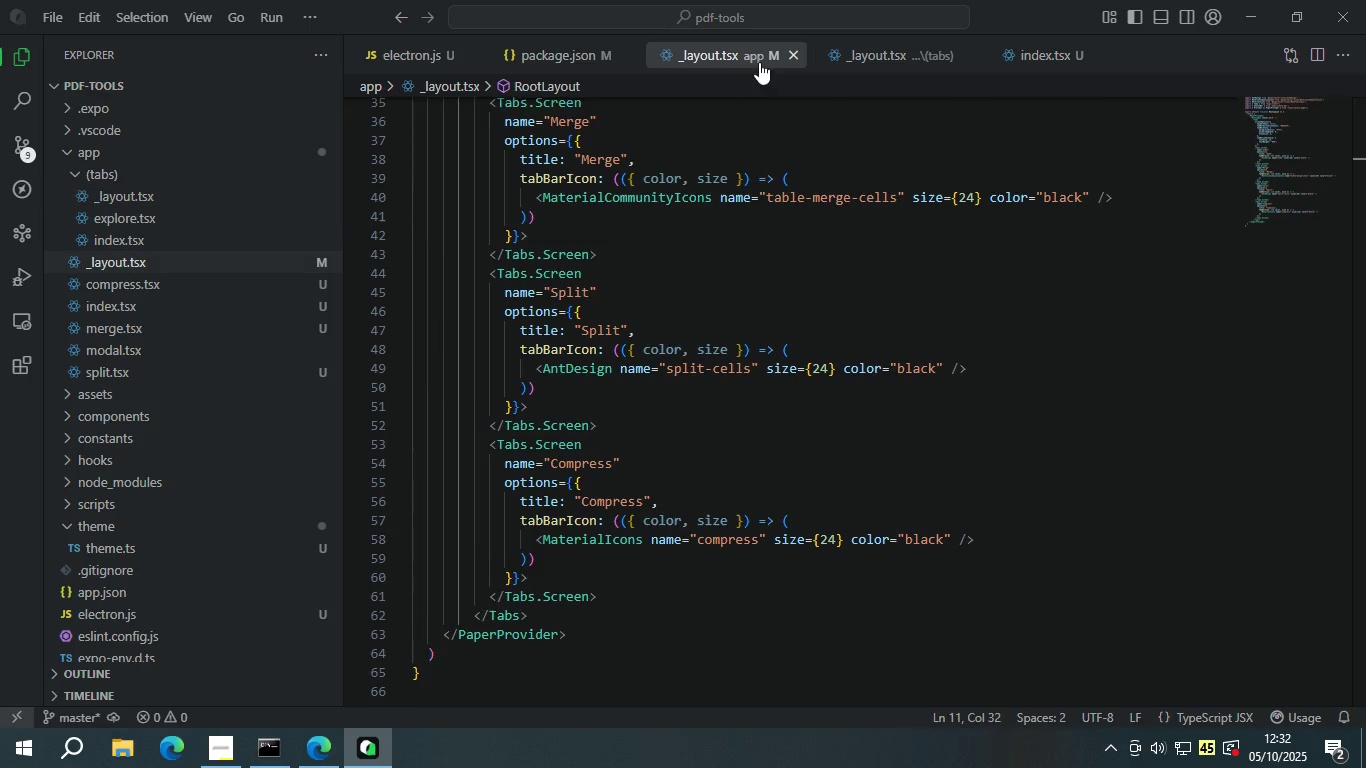 
double_click([694, 244])
 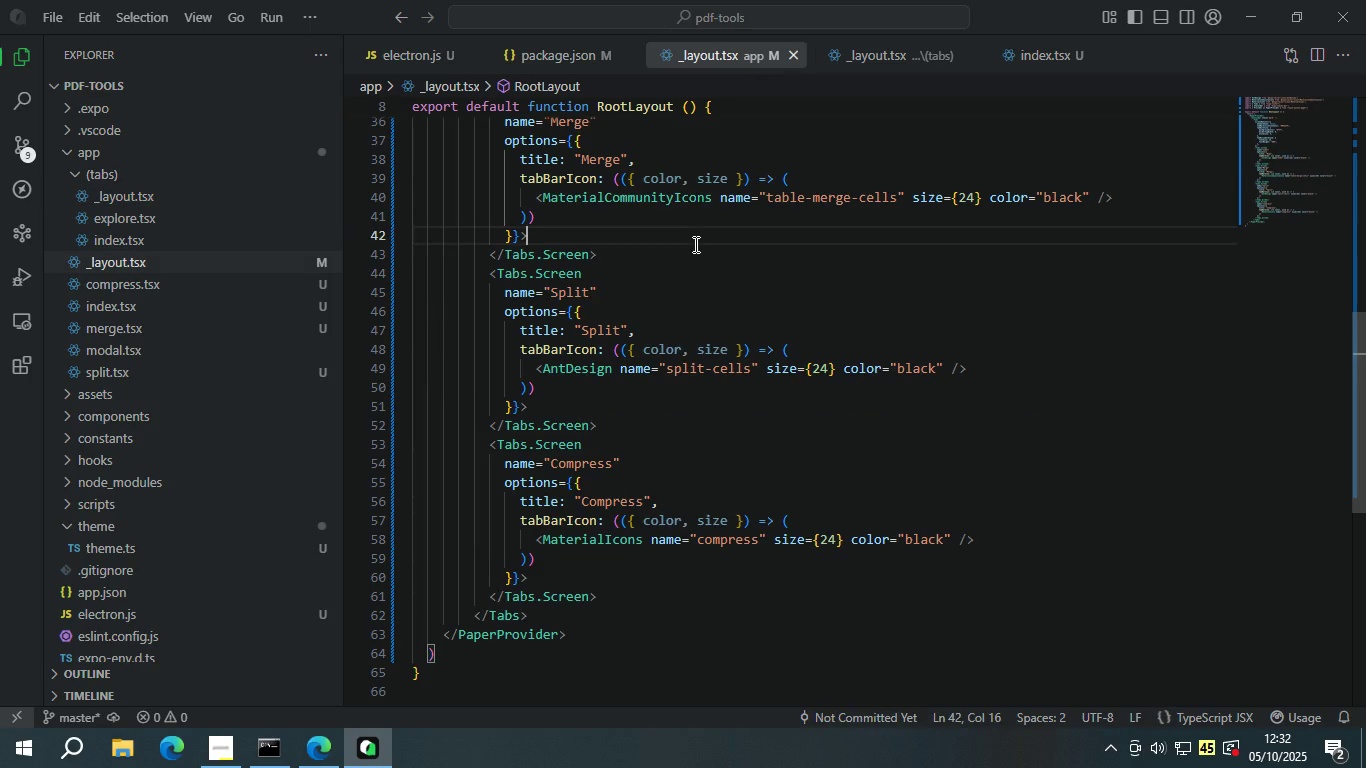 
triple_click([694, 244])
 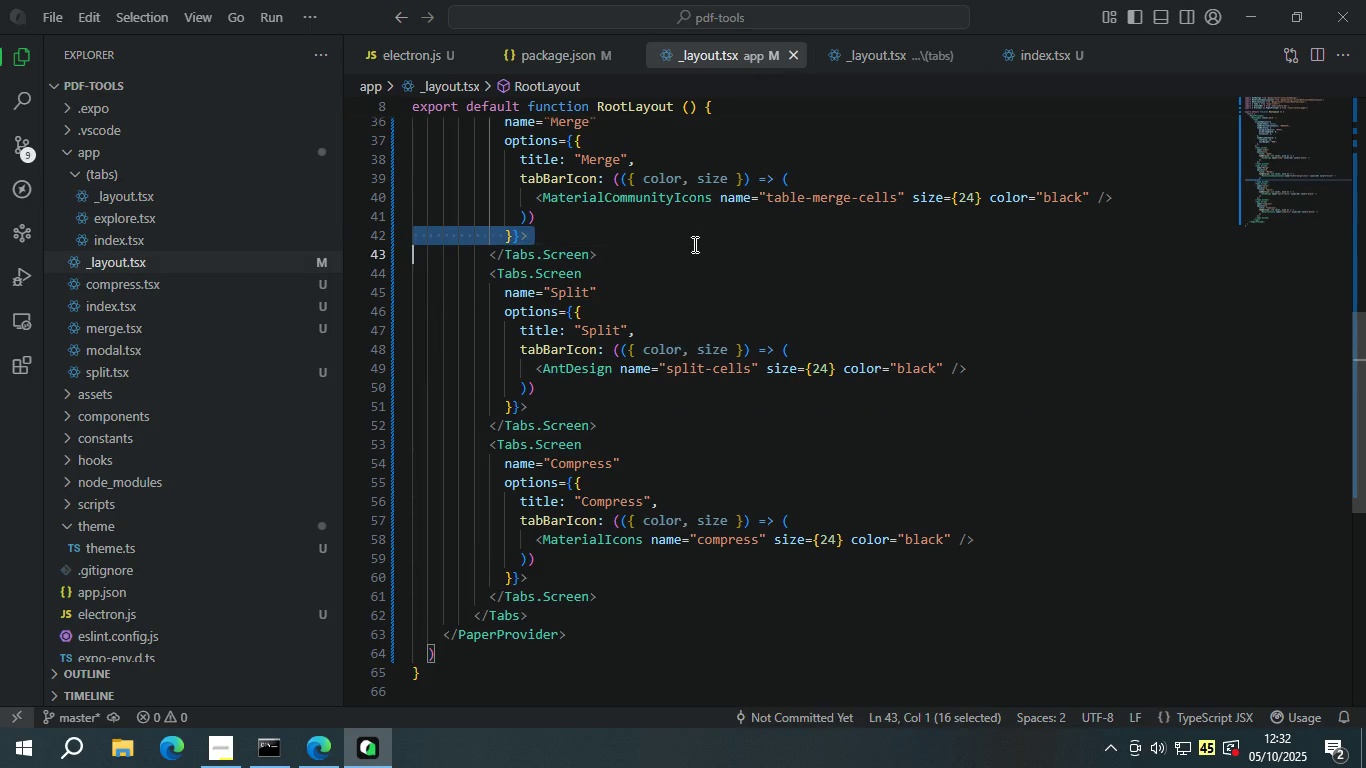 
triple_click([693, 244])
 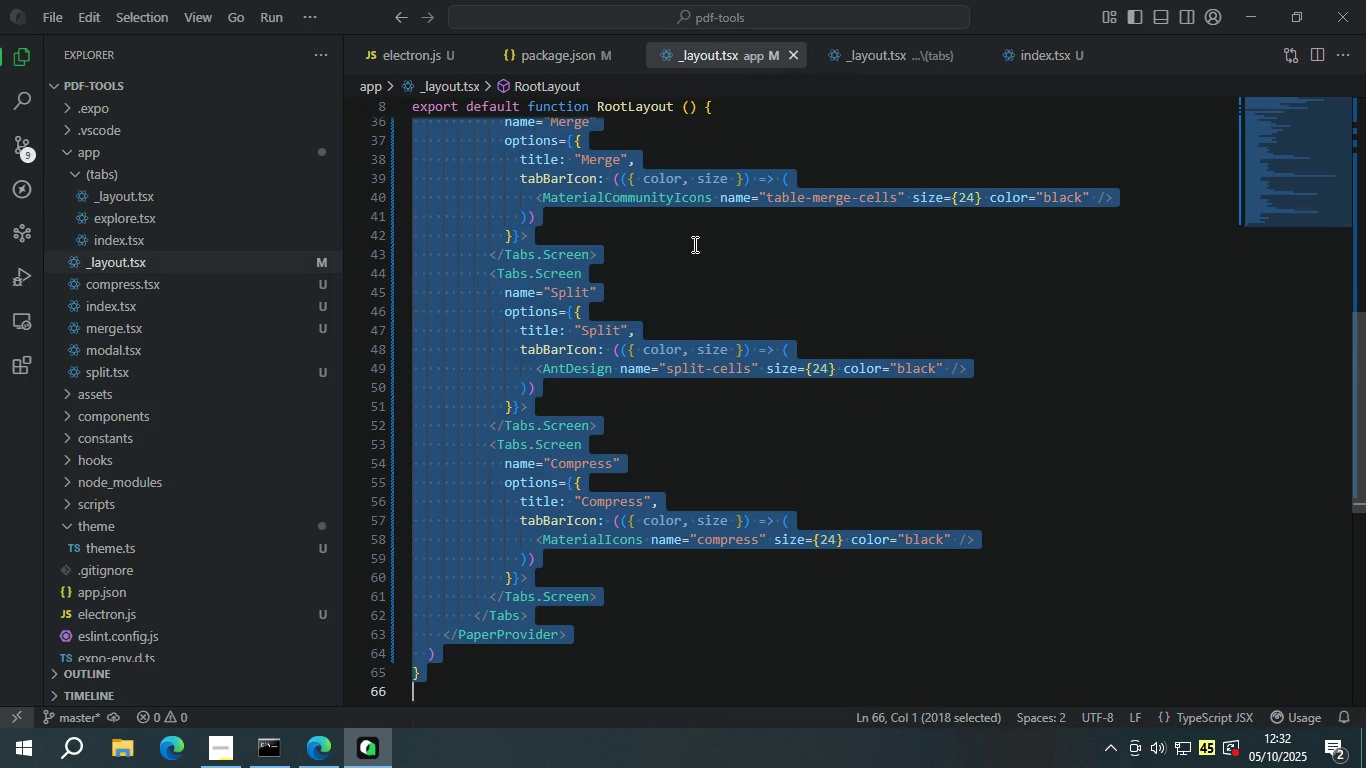 
triple_click([693, 244])